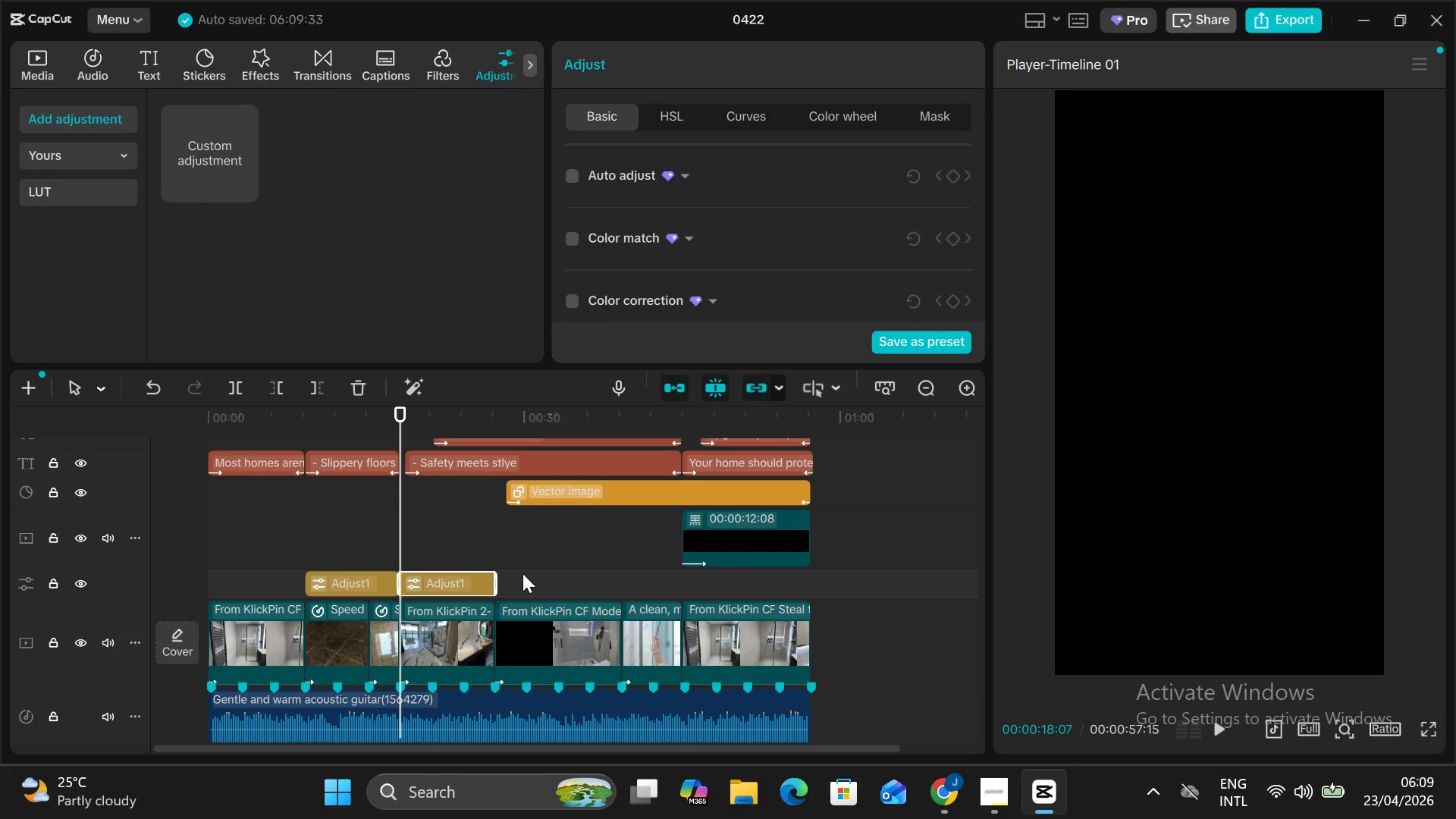 
left_click([469, 543])
 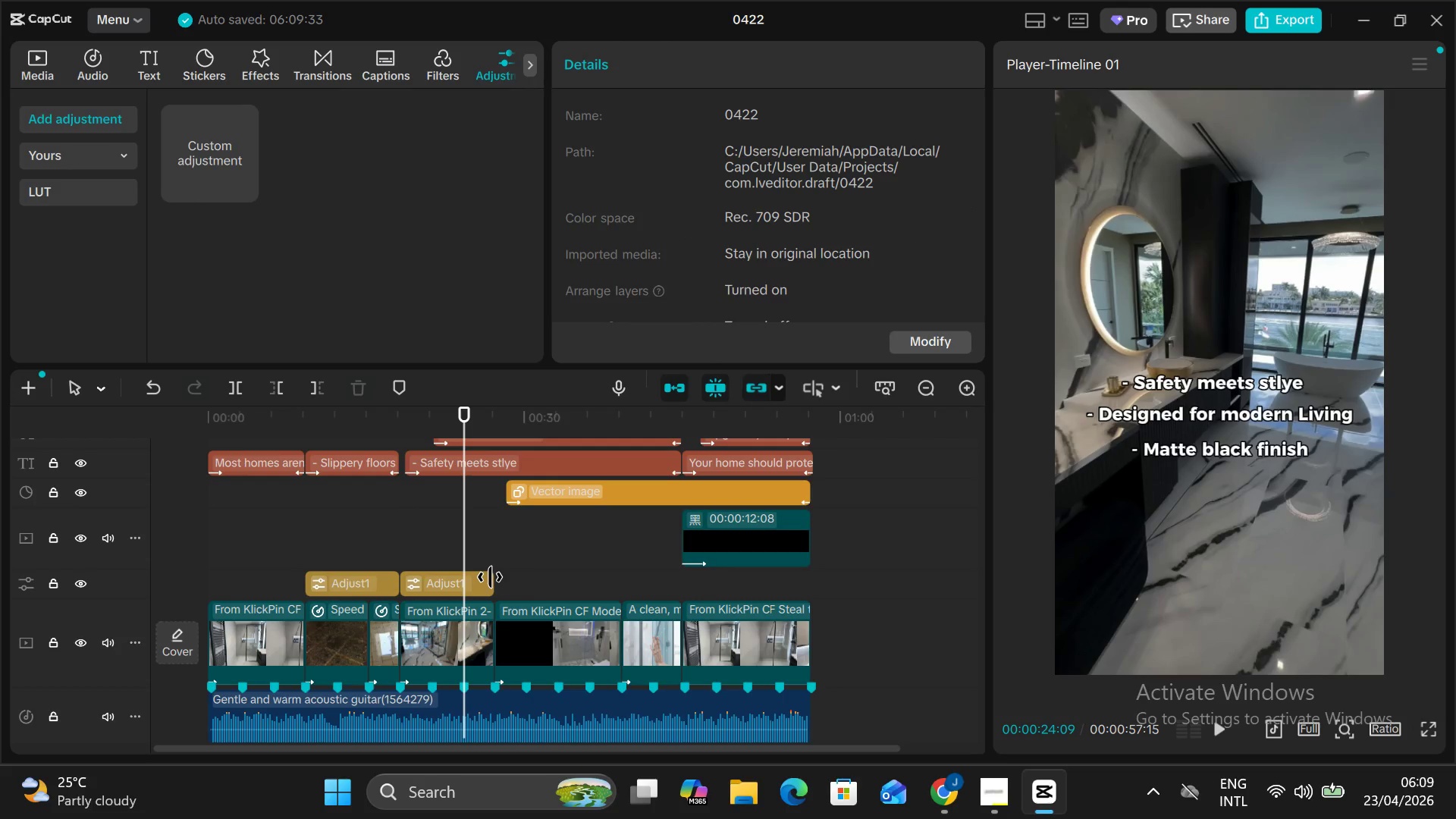 
wait(6.45)
 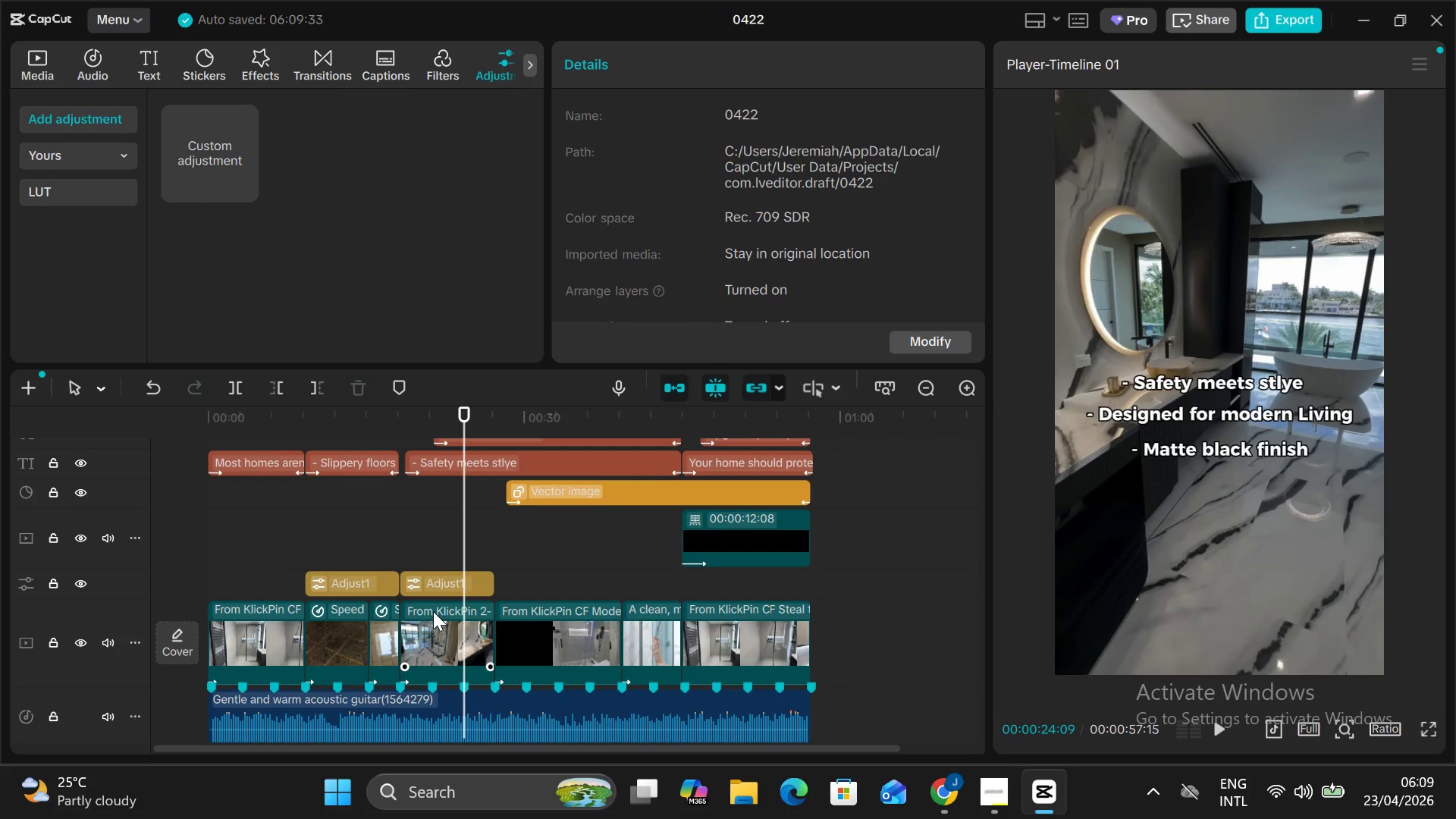 
left_click([472, 579])
 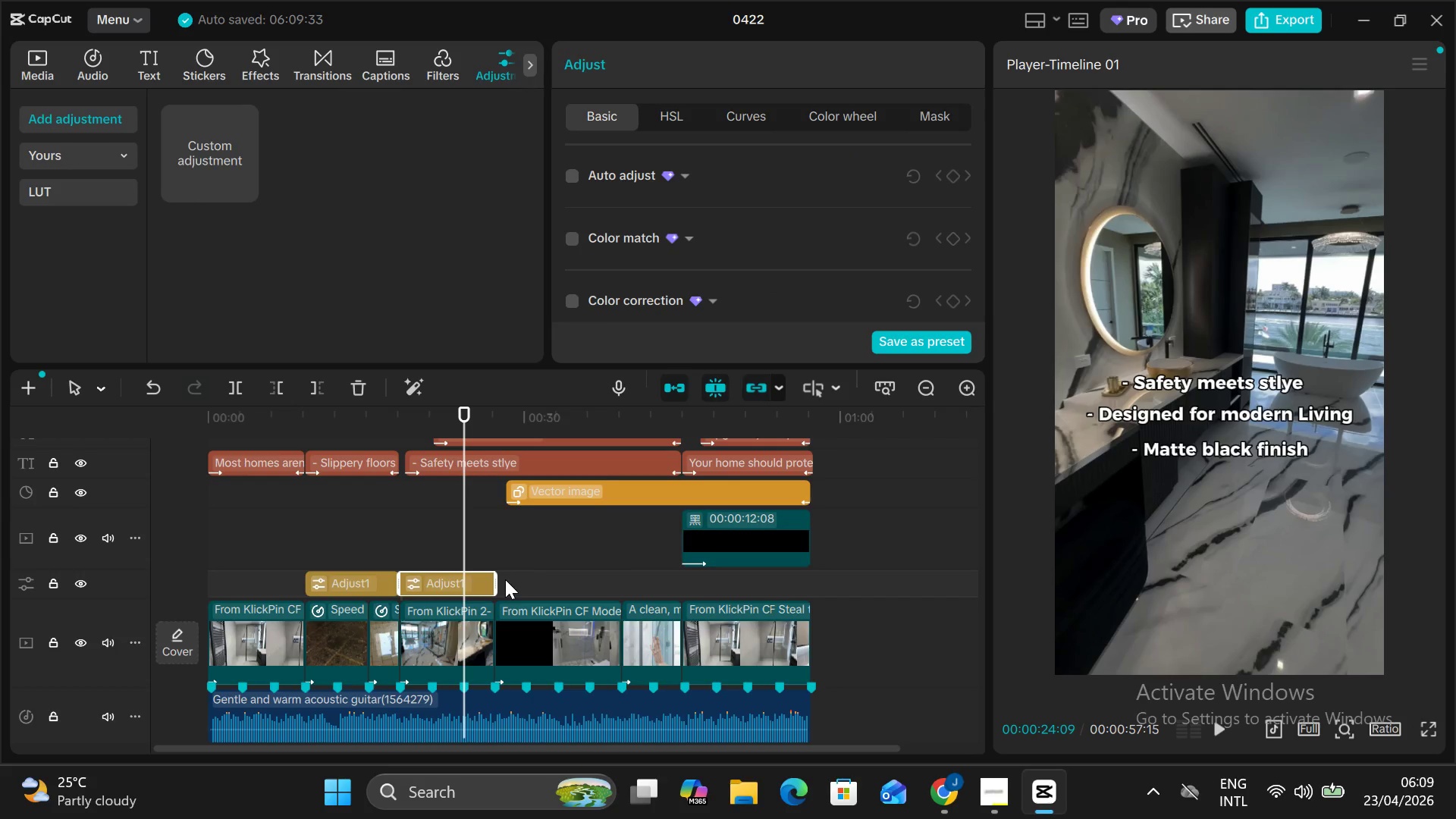 
left_click_drag(start_coordinate=[497, 584], to_coordinate=[673, 608])
 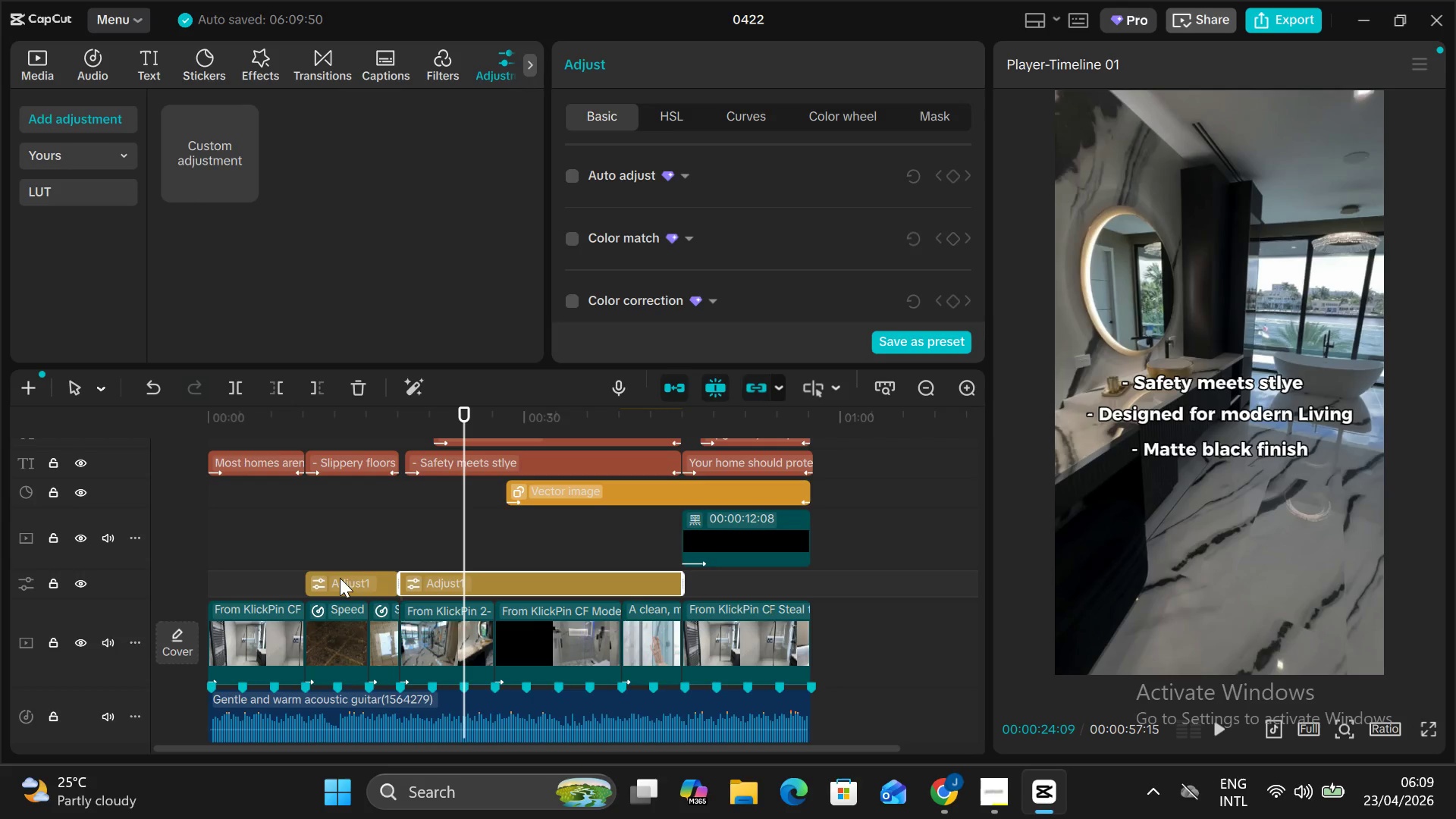 
left_click([416, 530])
 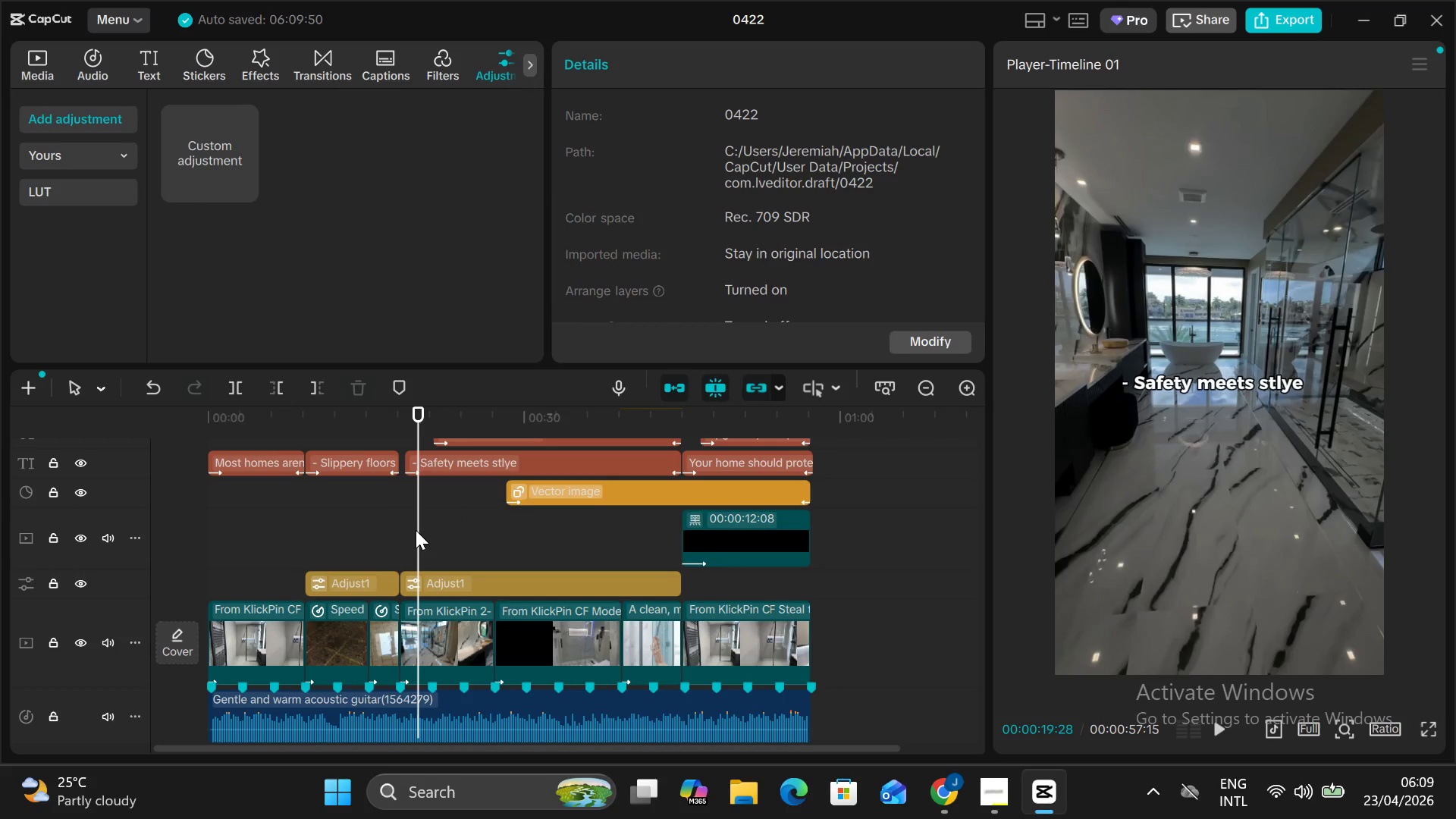 
left_click_drag(start_coordinate=[416, 530], to_coordinate=[450, 548])
 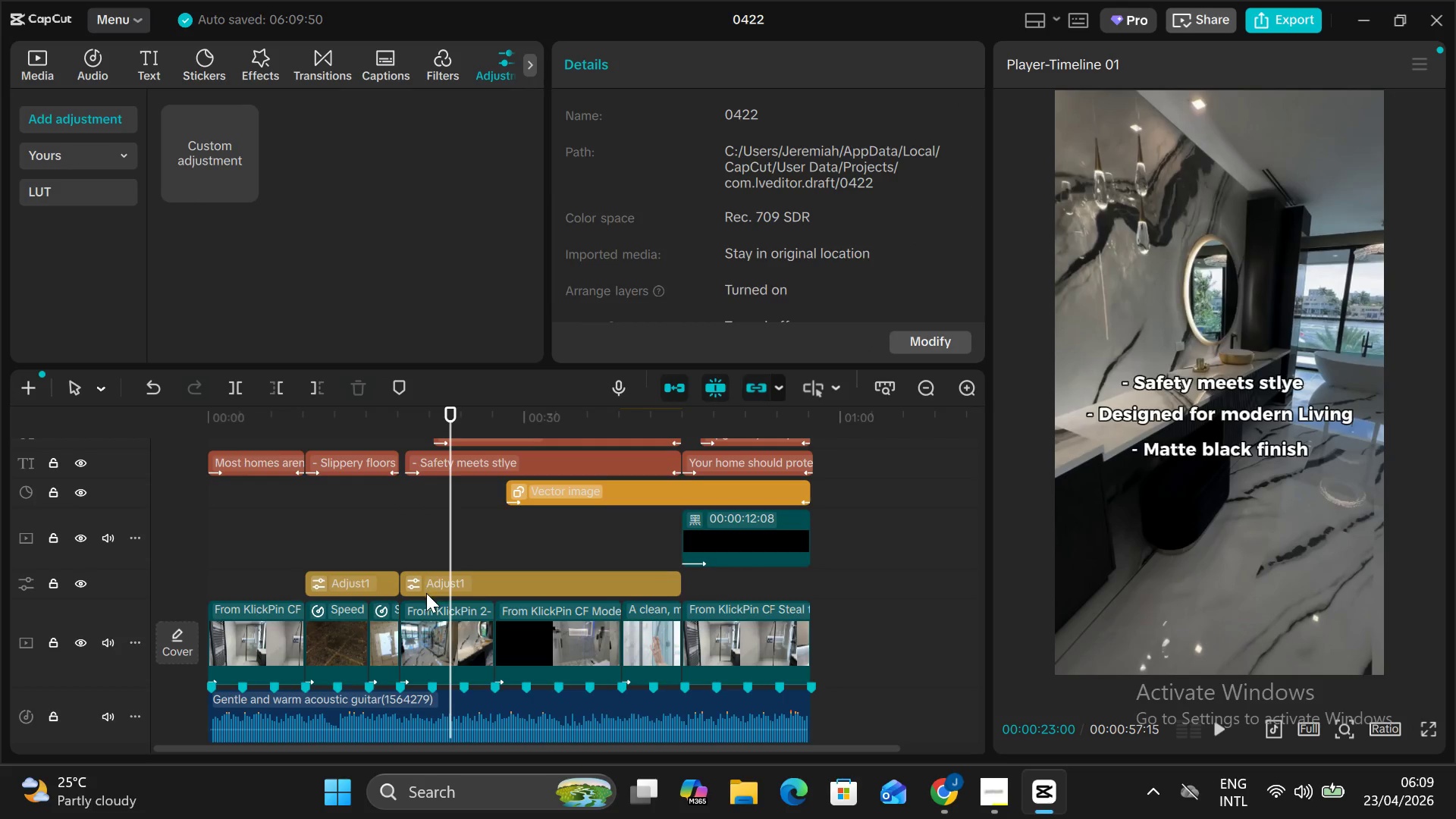 
left_click([426, 593])
 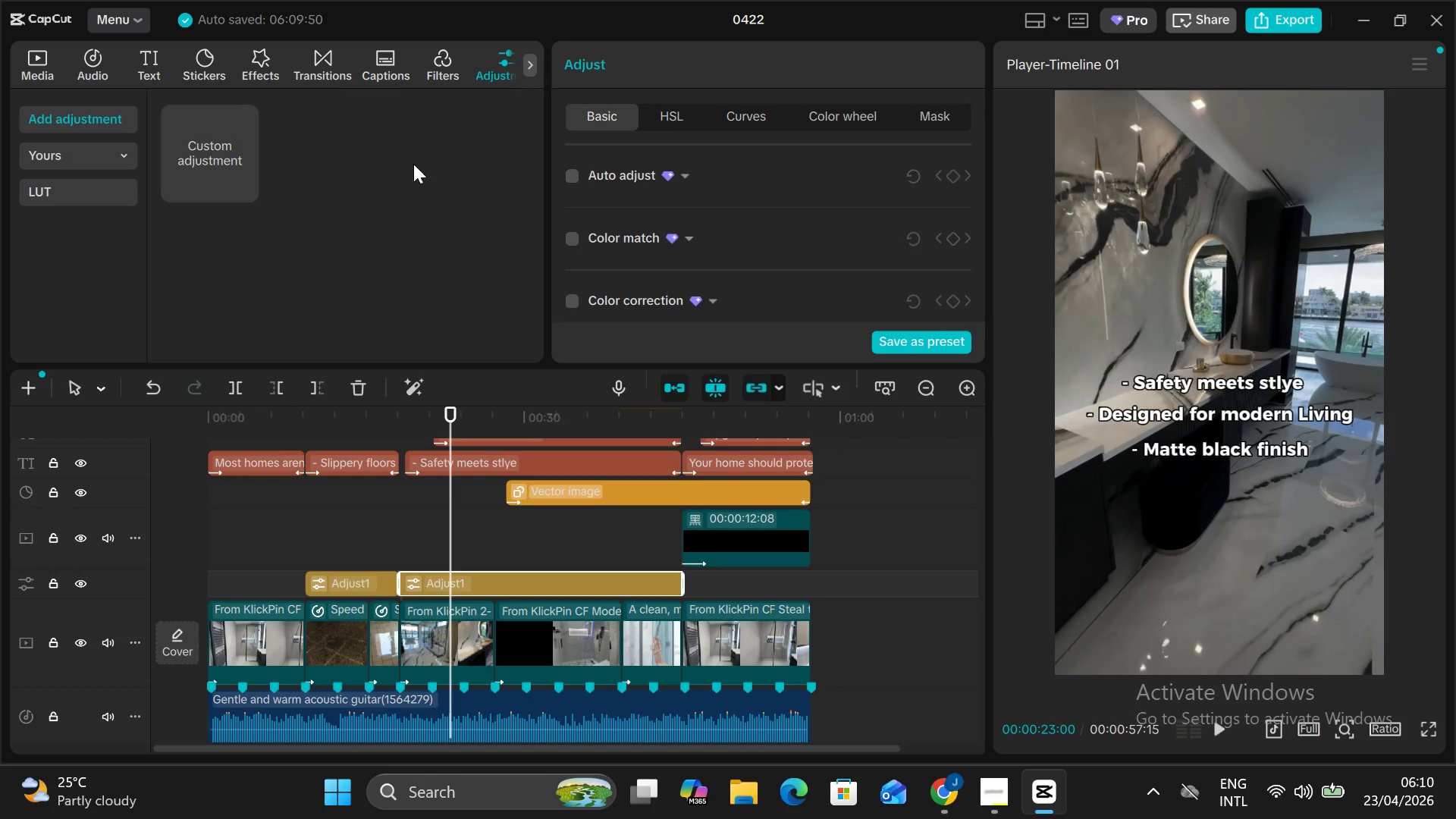 
wait(11.22)
 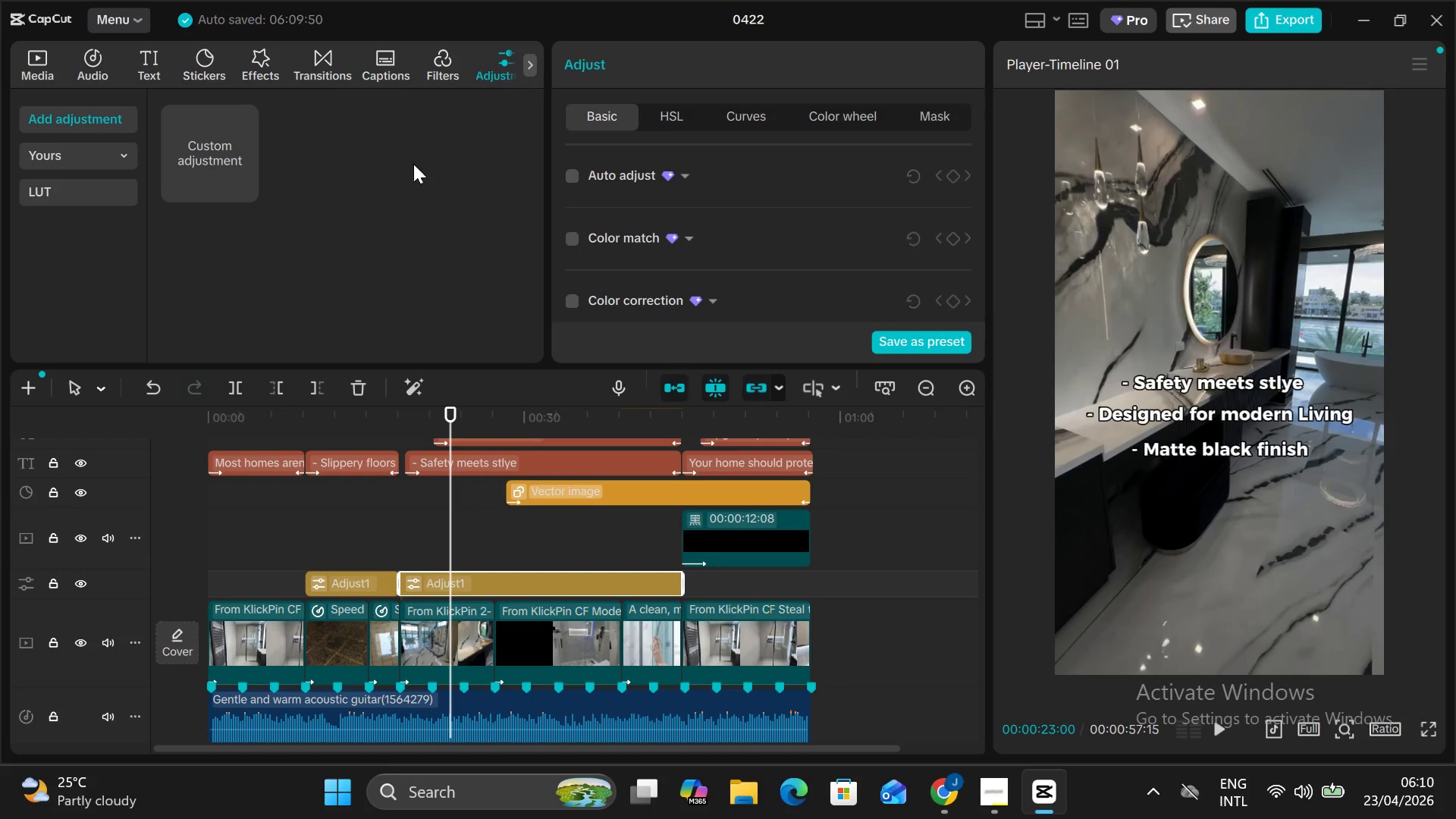 
scroll: coordinate [597, 275], scroll_direction: down, amount: 36.0
 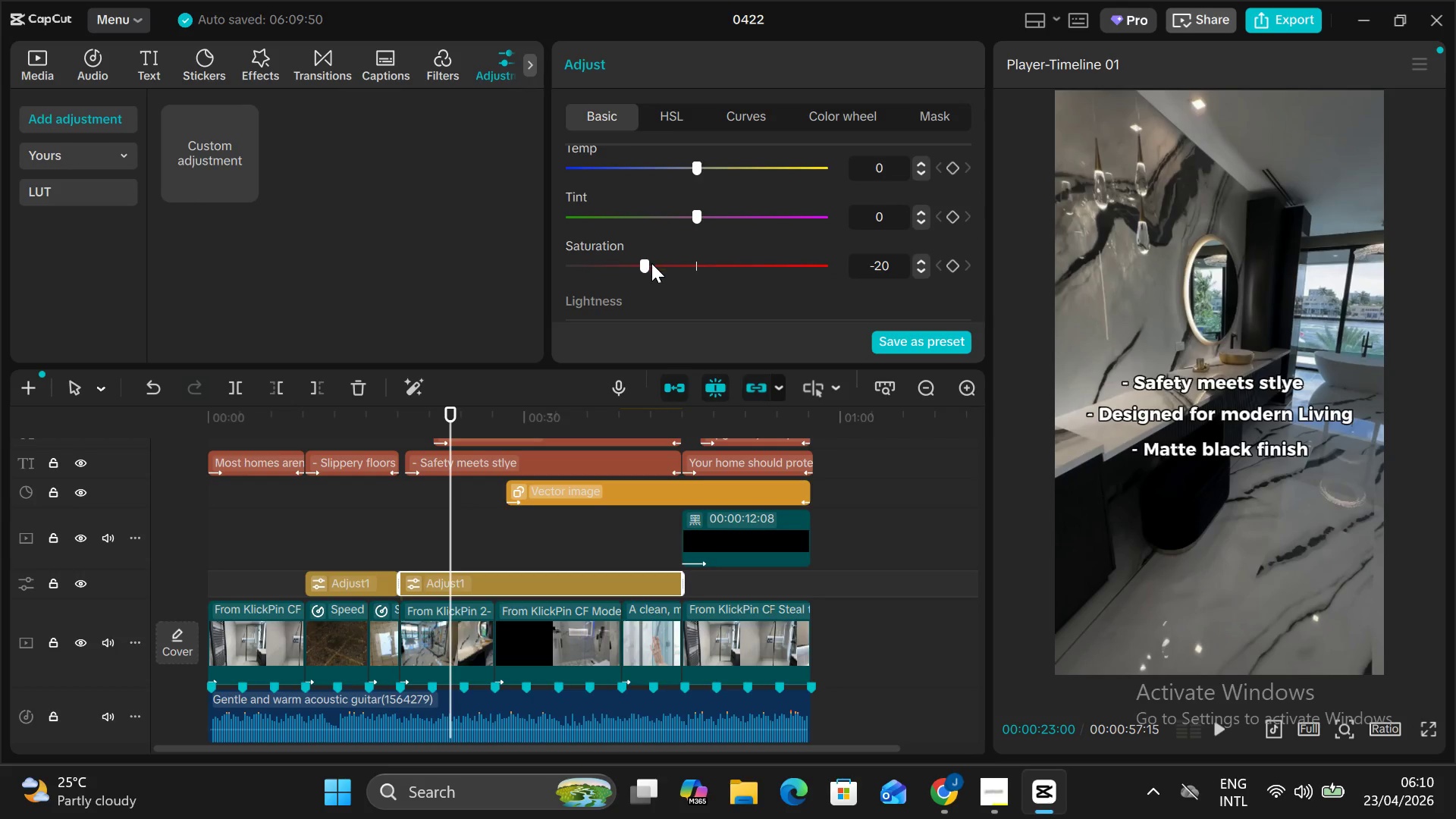 
left_click_drag(start_coordinate=[648, 265], to_coordinate=[693, 280])
 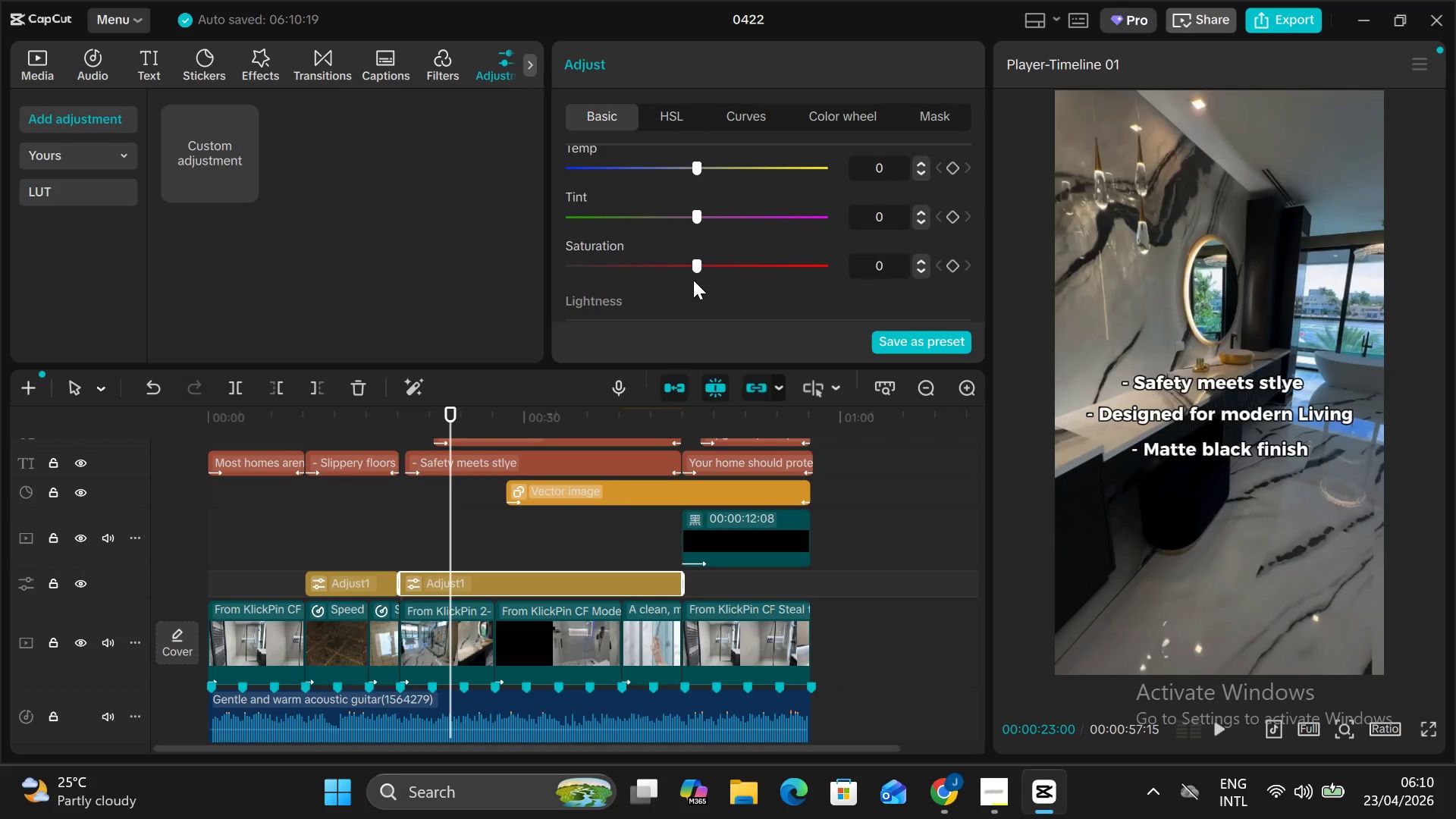 
left_click_drag(start_coordinate=[694, 265], to_coordinate=[718, 282])
 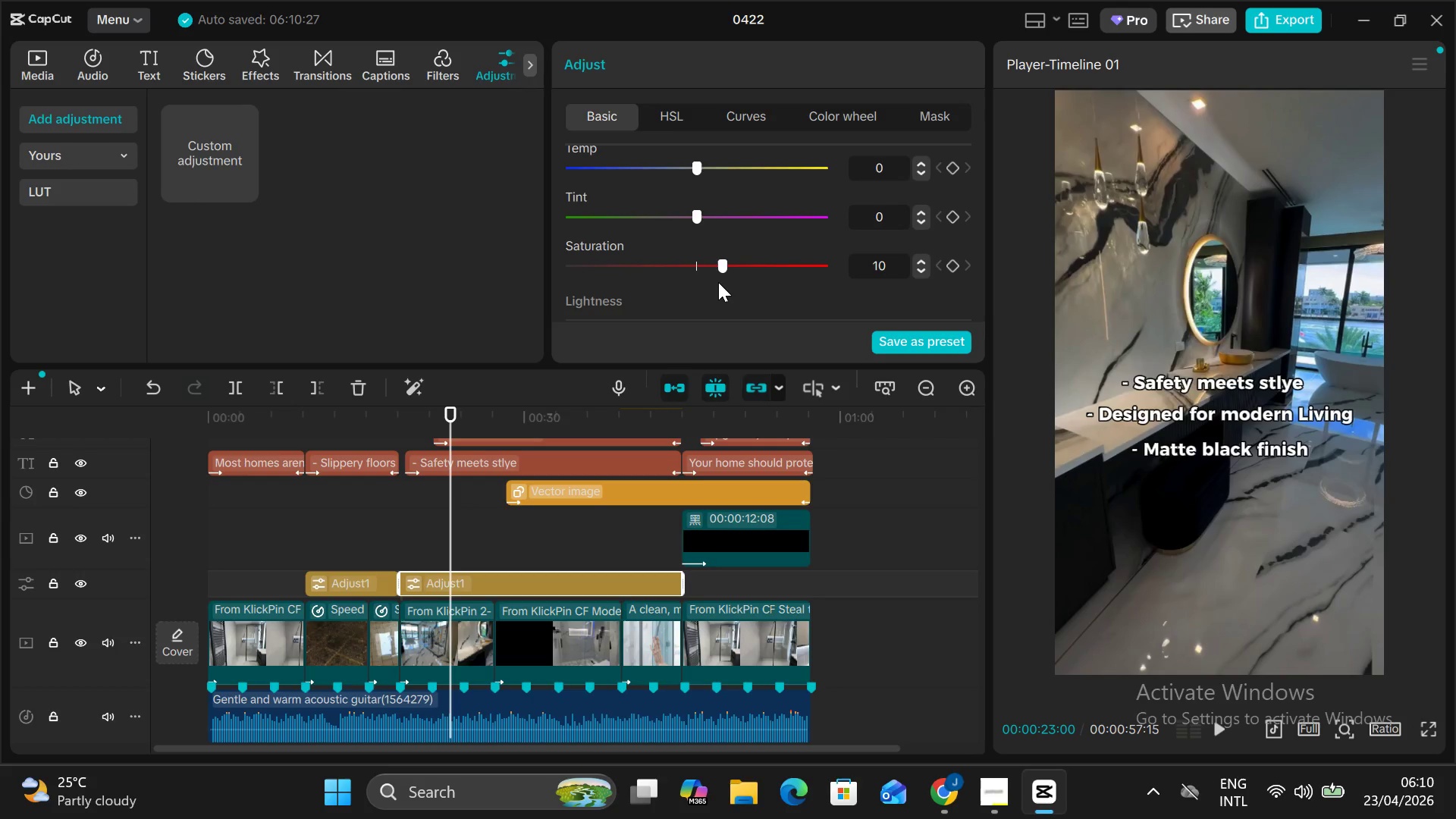 
scroll: coordinate [720, 293], scroll_direction: down, amount: 6.0
 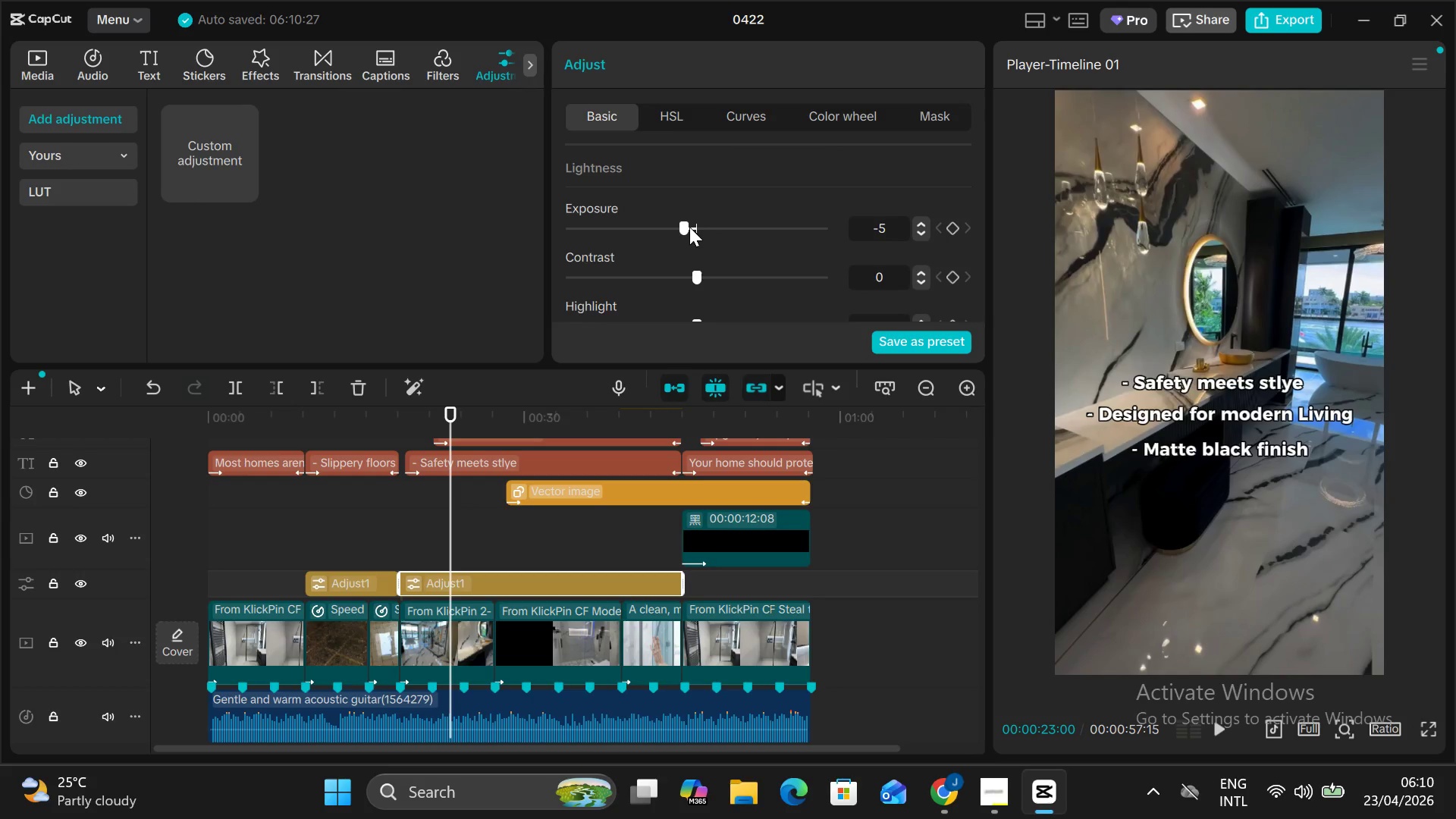 
left_click_drag(start_coordinate=[689, 224], to_coordinate=[695, 234])
 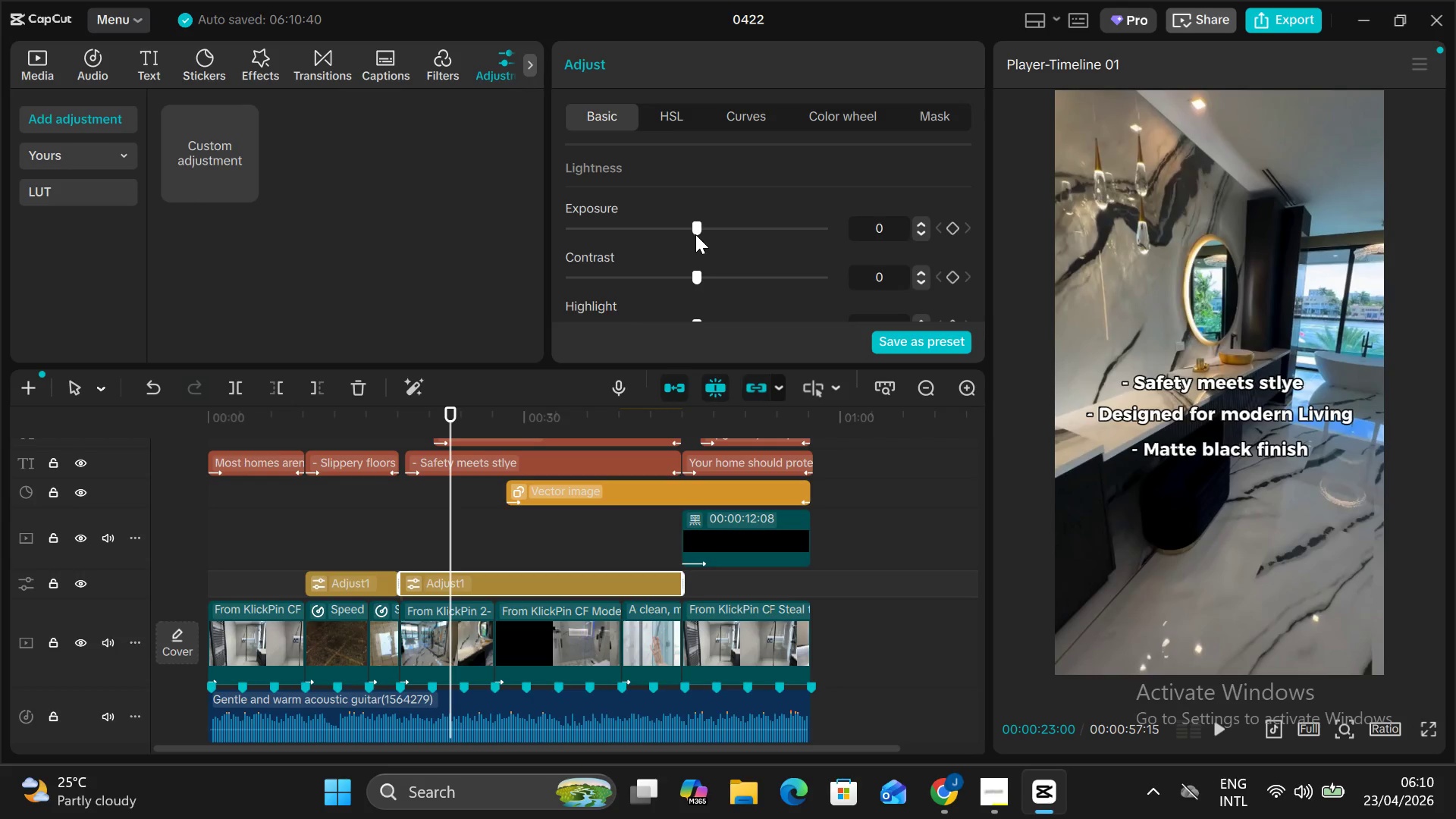 
scroll: coordinate [695, 234], scroll_direction: down, amount: 8.0
 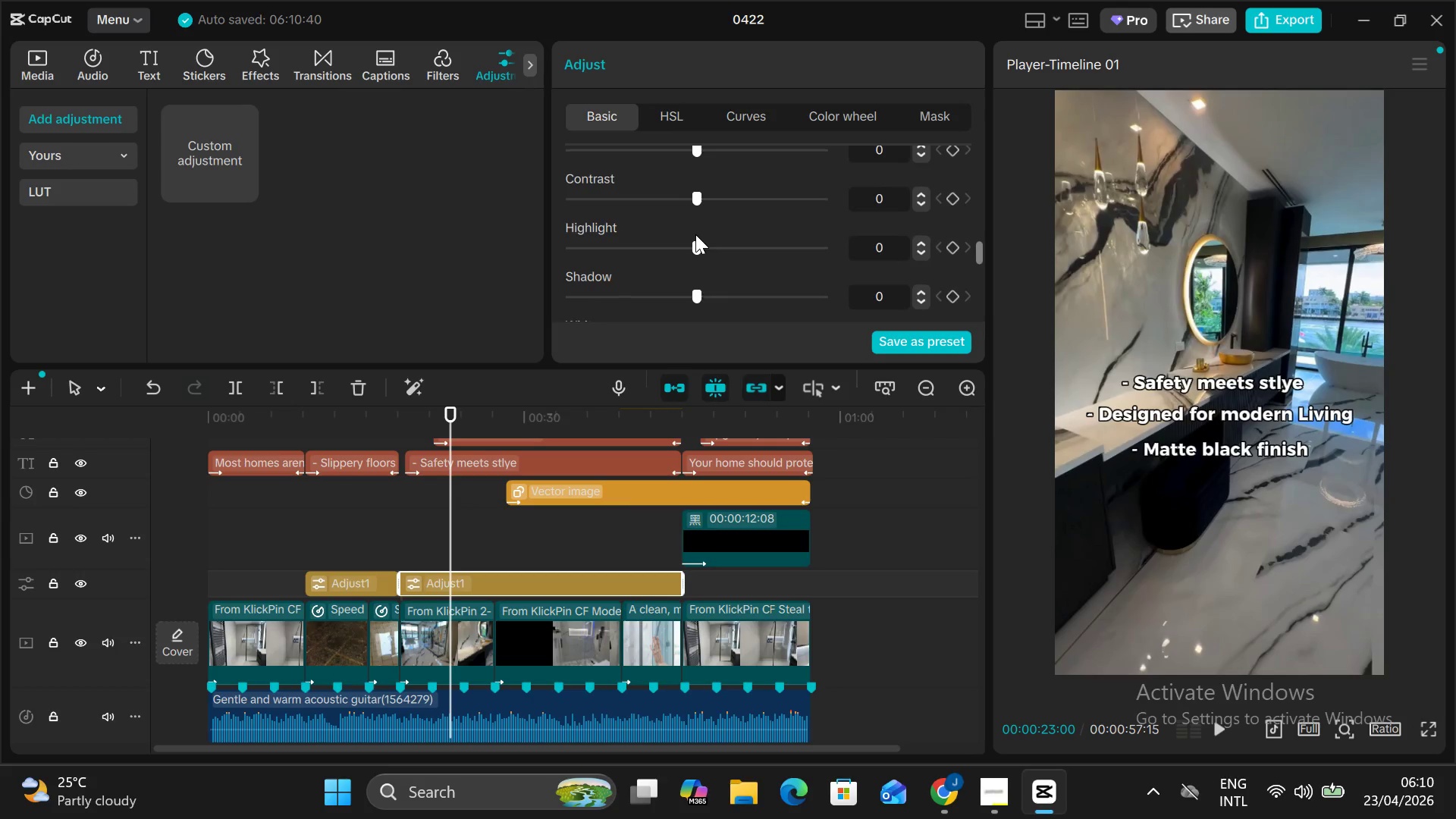 
scroll: coordinate [695, 234], scroll_direction: none, amount: 0.0
 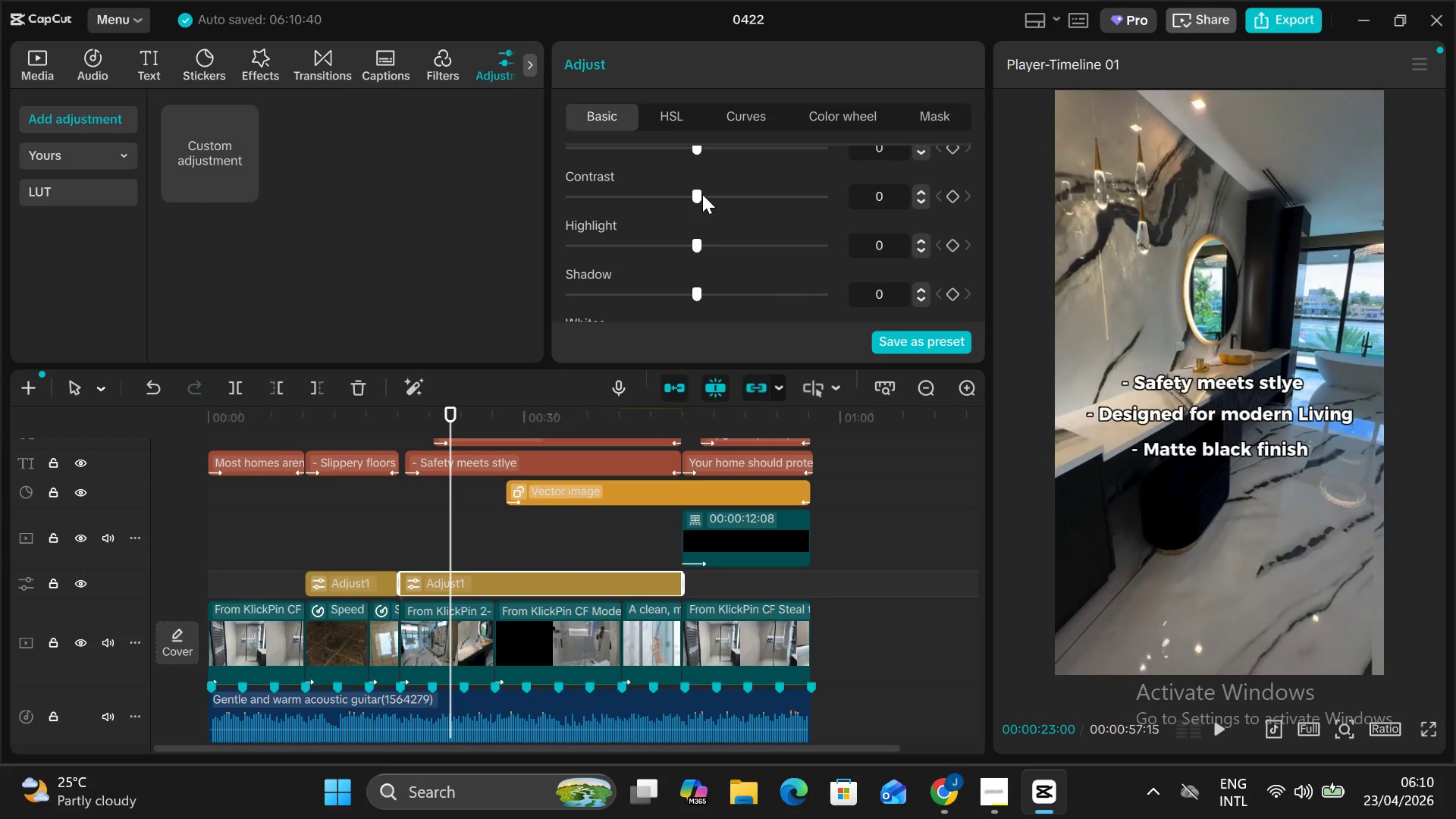 
left_click_drag(start_coordinate=[702, 194], to_coordinate=[729, 207])
 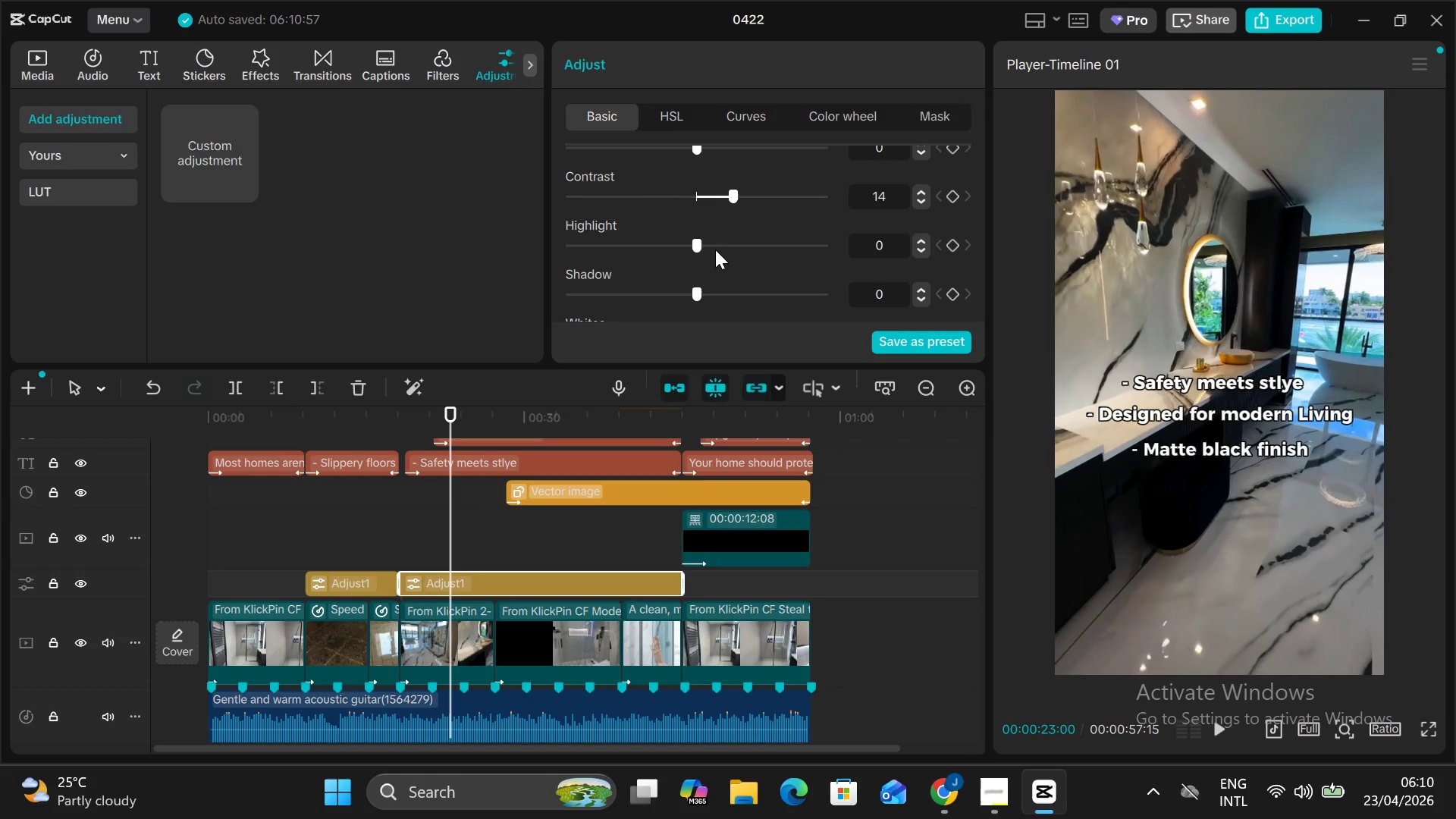 
scroll: coordinate [715, 249], scroll_direction: down, amount: 2.0
 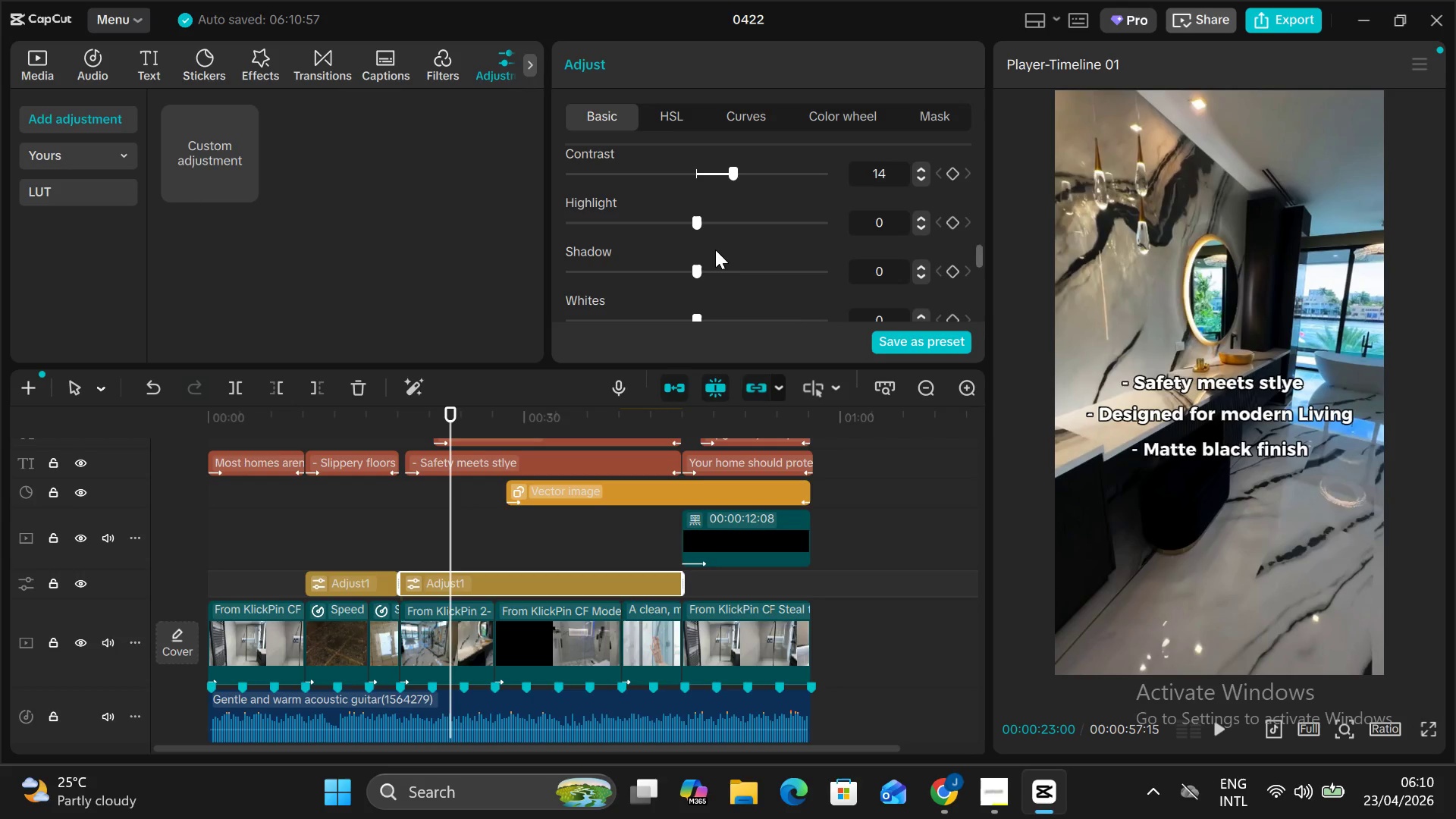 
scroll: coordinate [715, 249], scroll_direction: up, amount: 26.0
 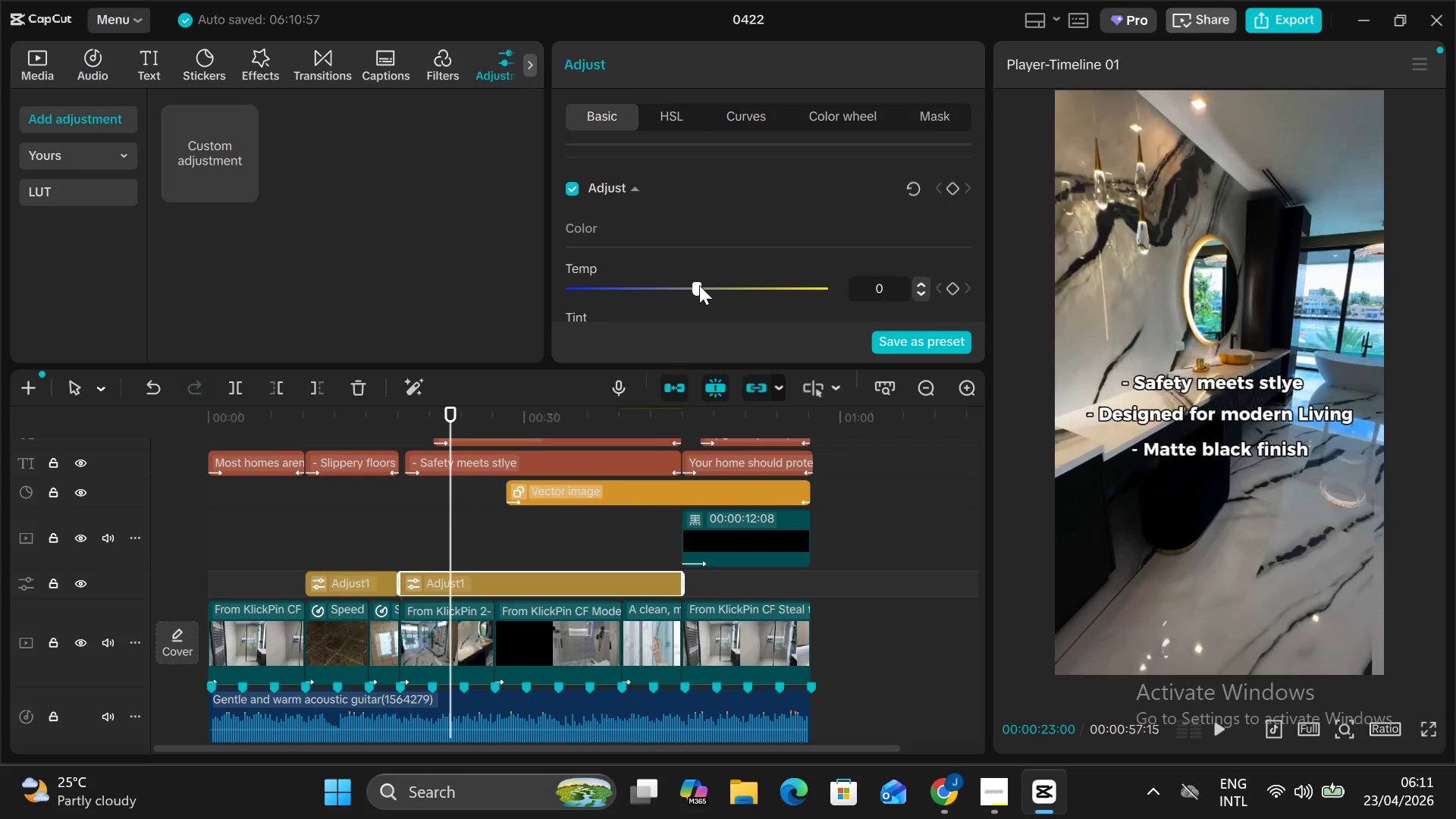 
left_click_drag(start_coordinate=[699, 285], to_coordinate=[704, 293])
 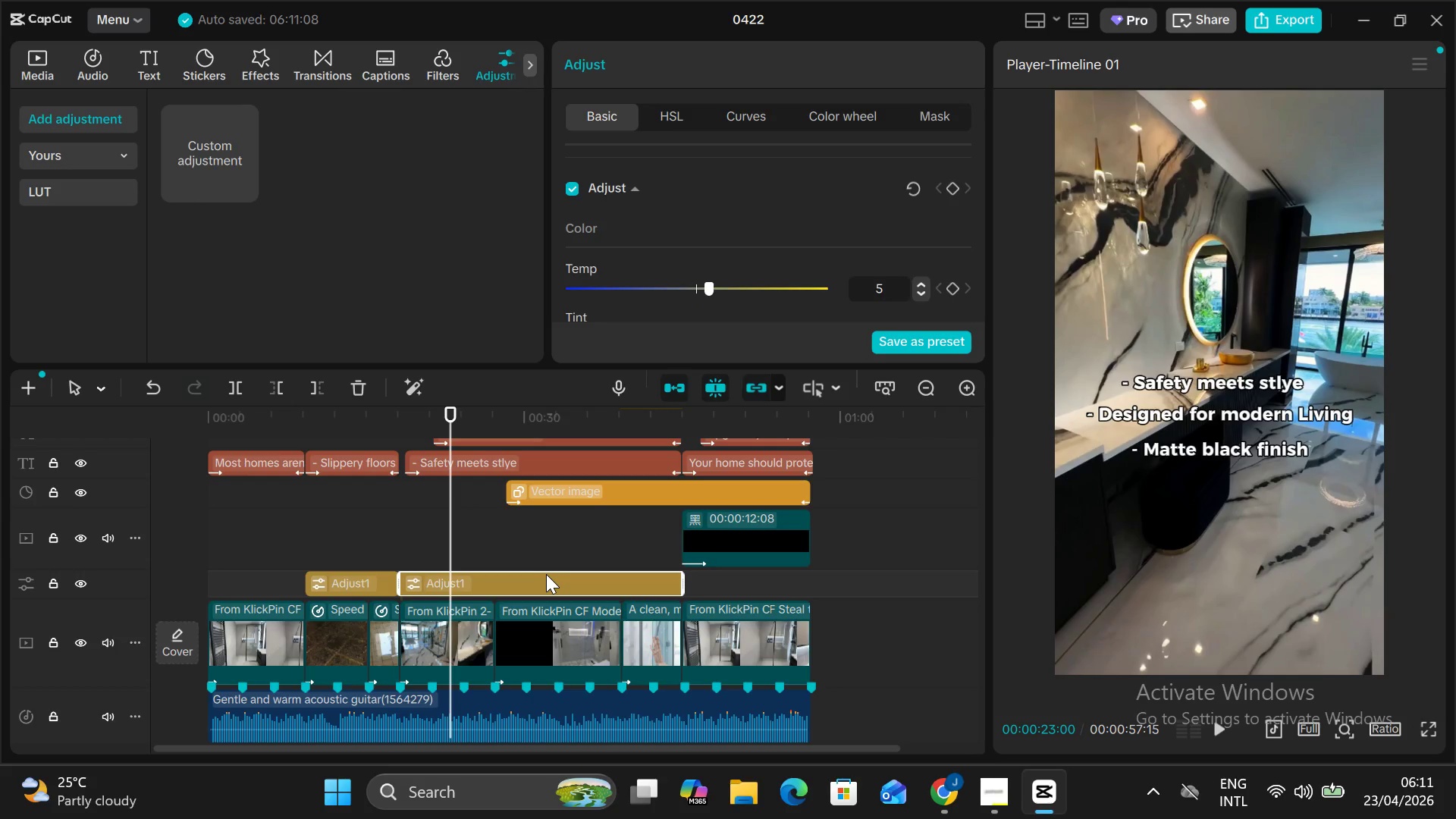 
scroll: coordinate [526, 564], scroll_direction: none, amount: 0.0
 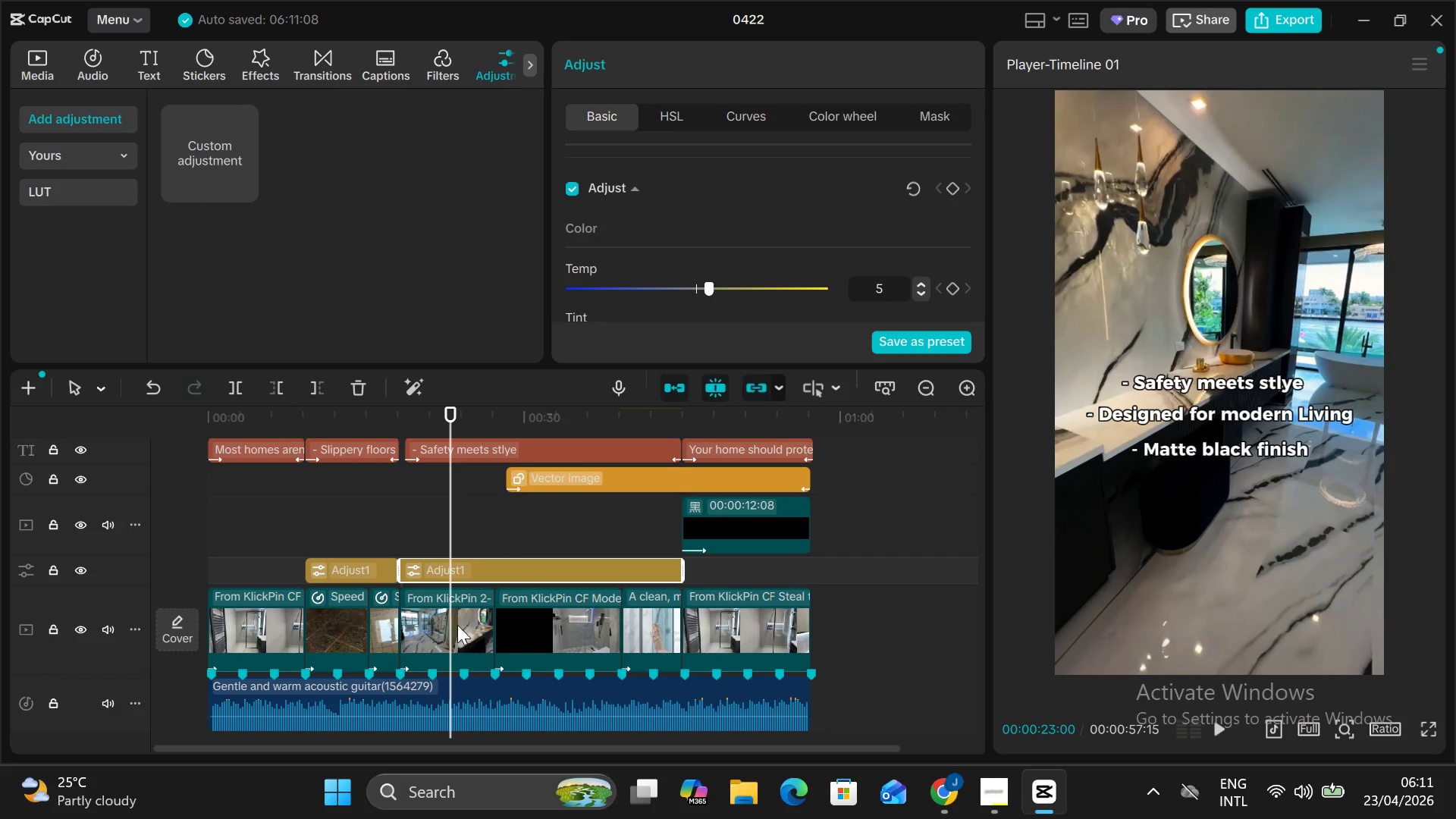 
wait(14.61)
 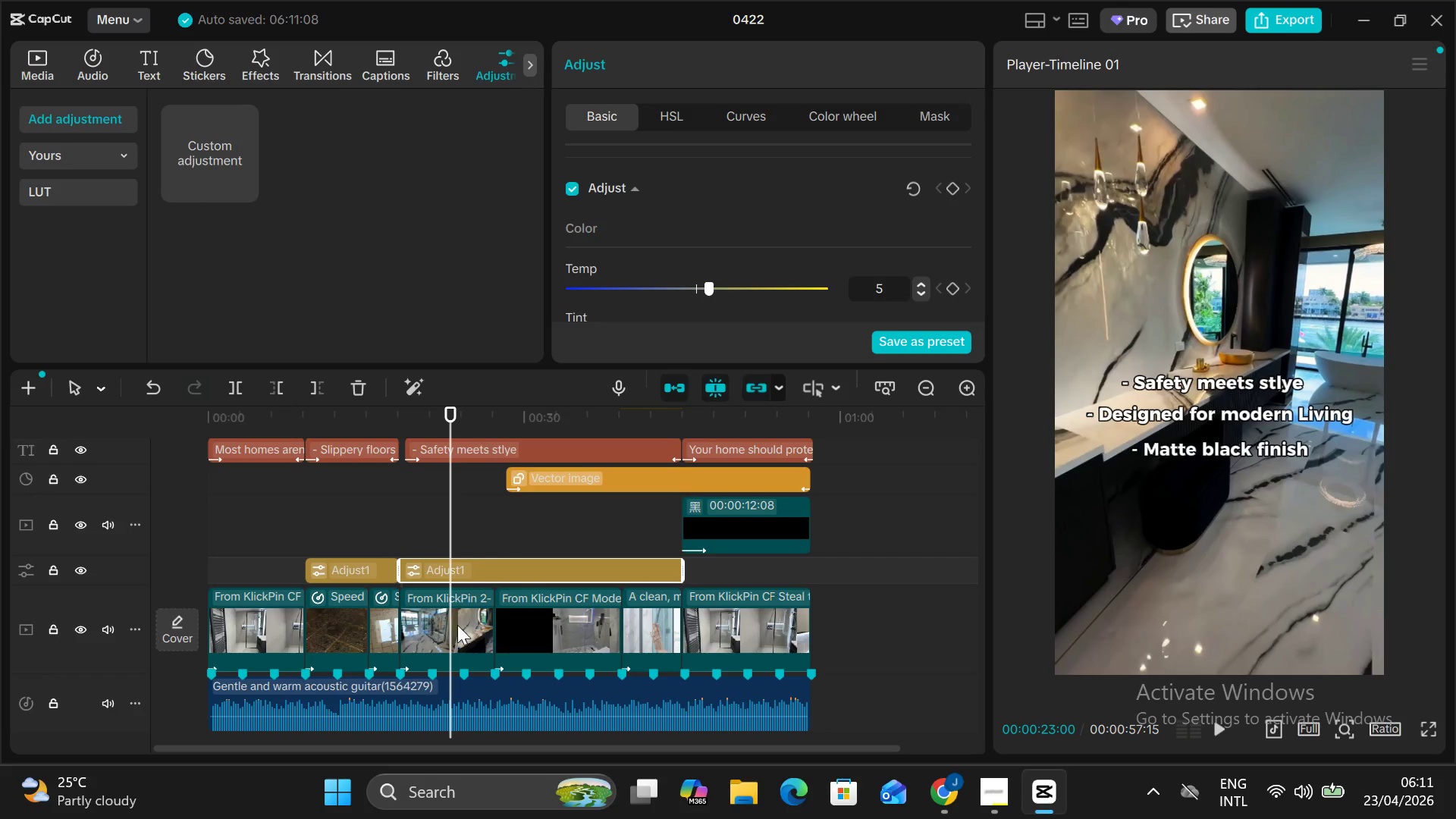 
scroll: coordinate [284, 507], scroll_direction: up, amount: 2.0
 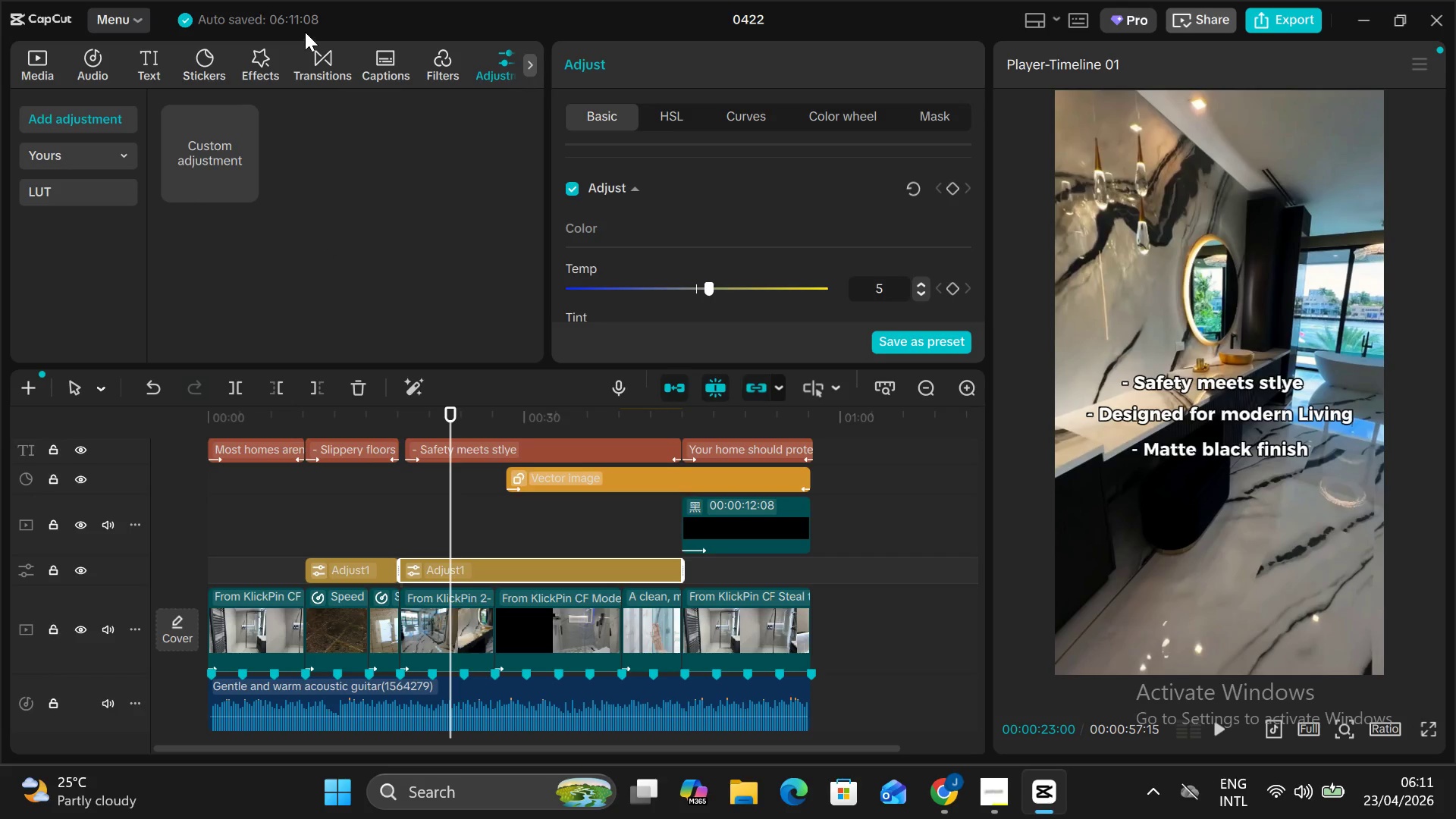 
left_click([318, 62])
 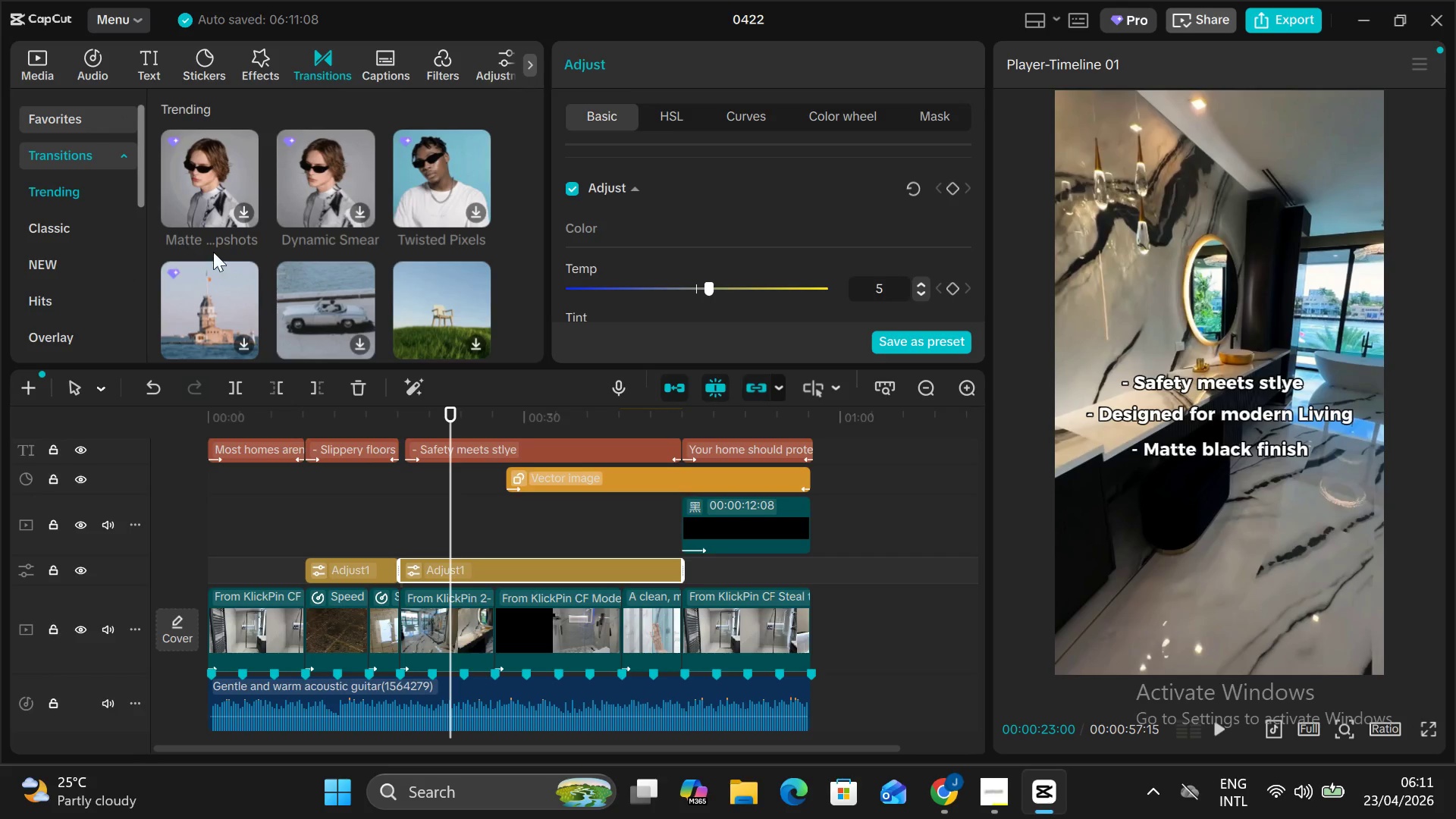 
scroll: coordinate [310, 305], scroll_direction: down, amount: 5.0
 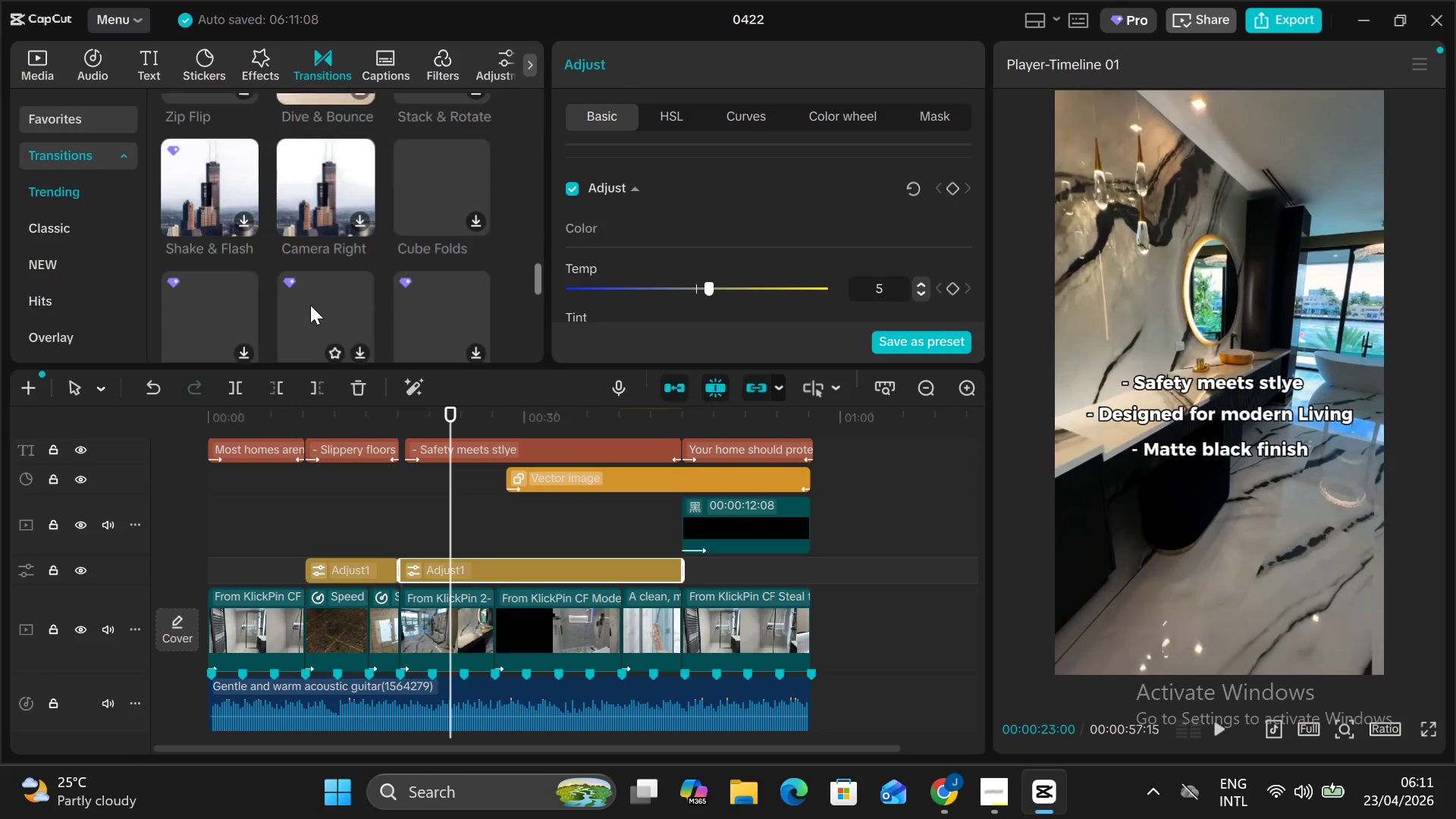 
scroll: coordinate [310, 305], scroll_direction: none, amount: 0.0
 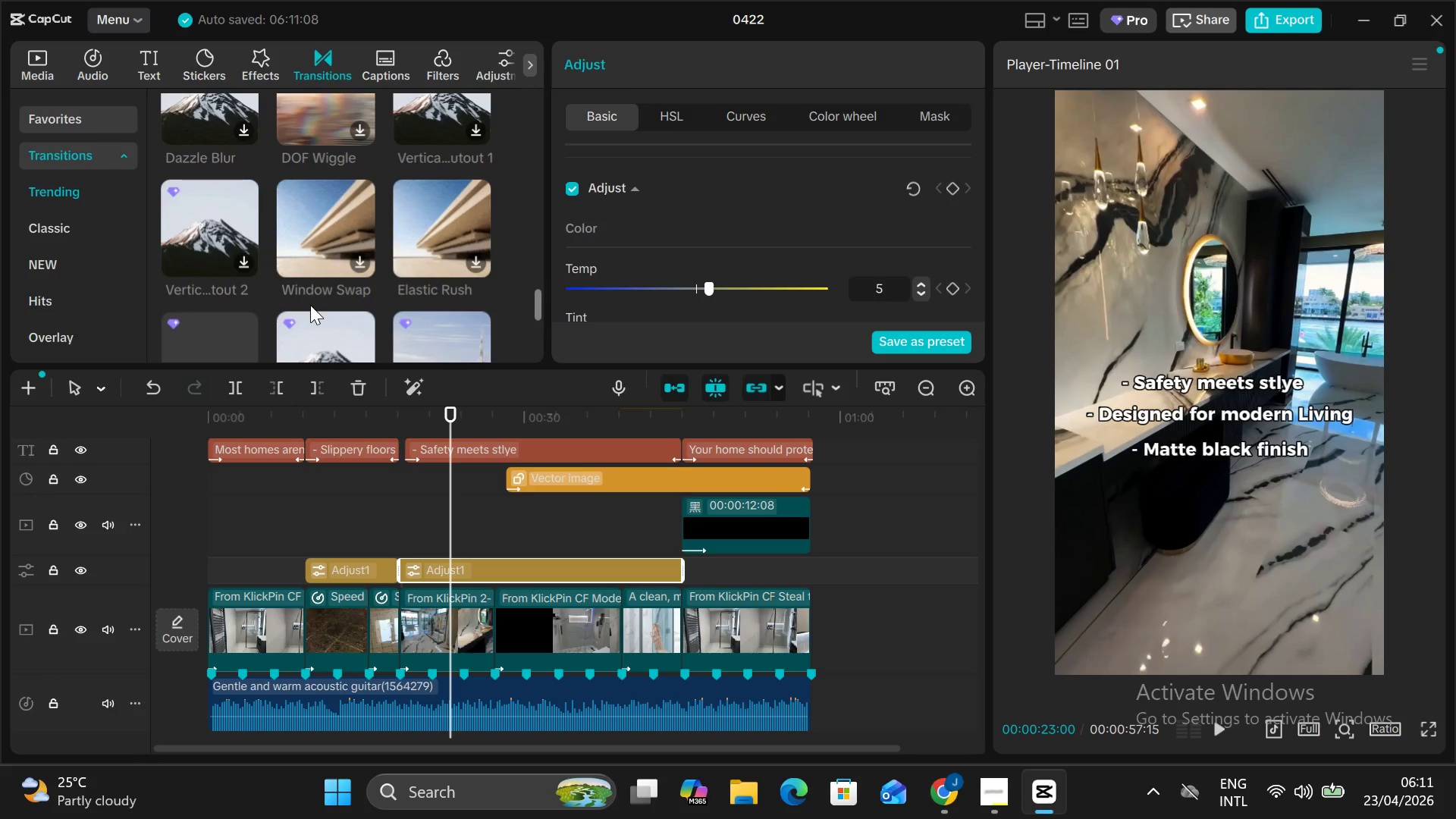 
mouse_move([282, 251])
 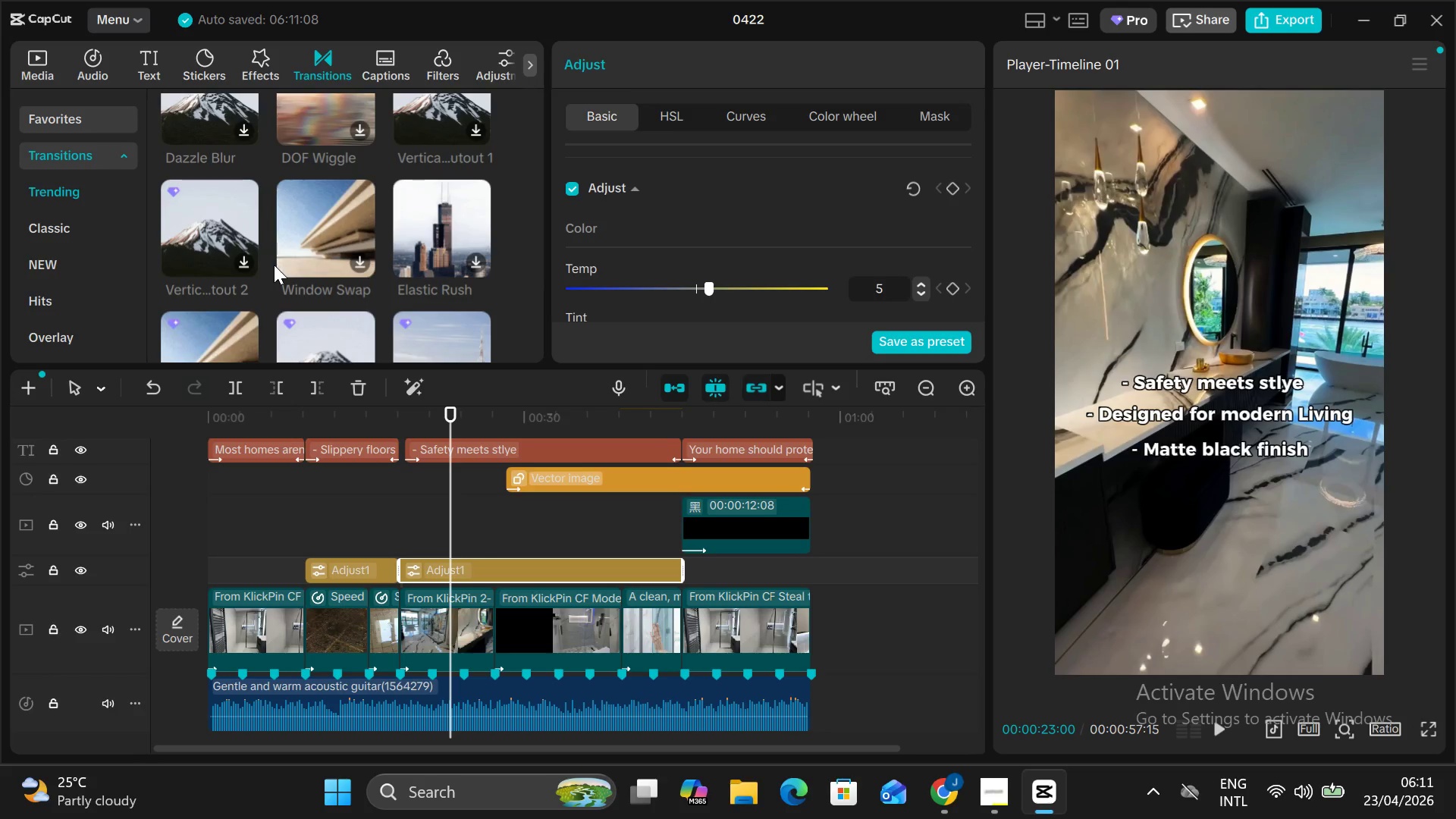 
scroll: coordinate [274, 265], scroll_direction: down, amount: 1.0
 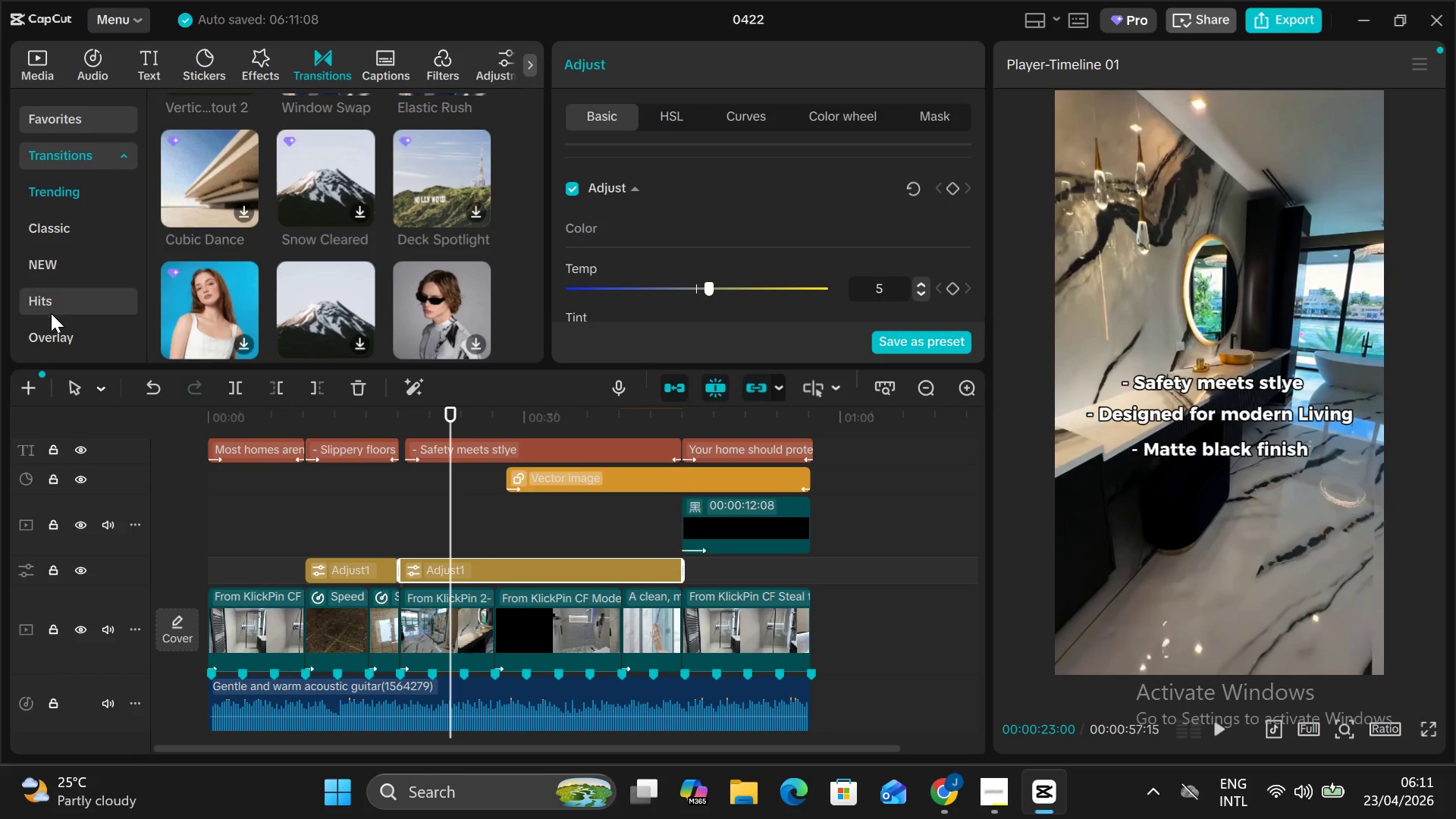 
left_click([53, 332])
 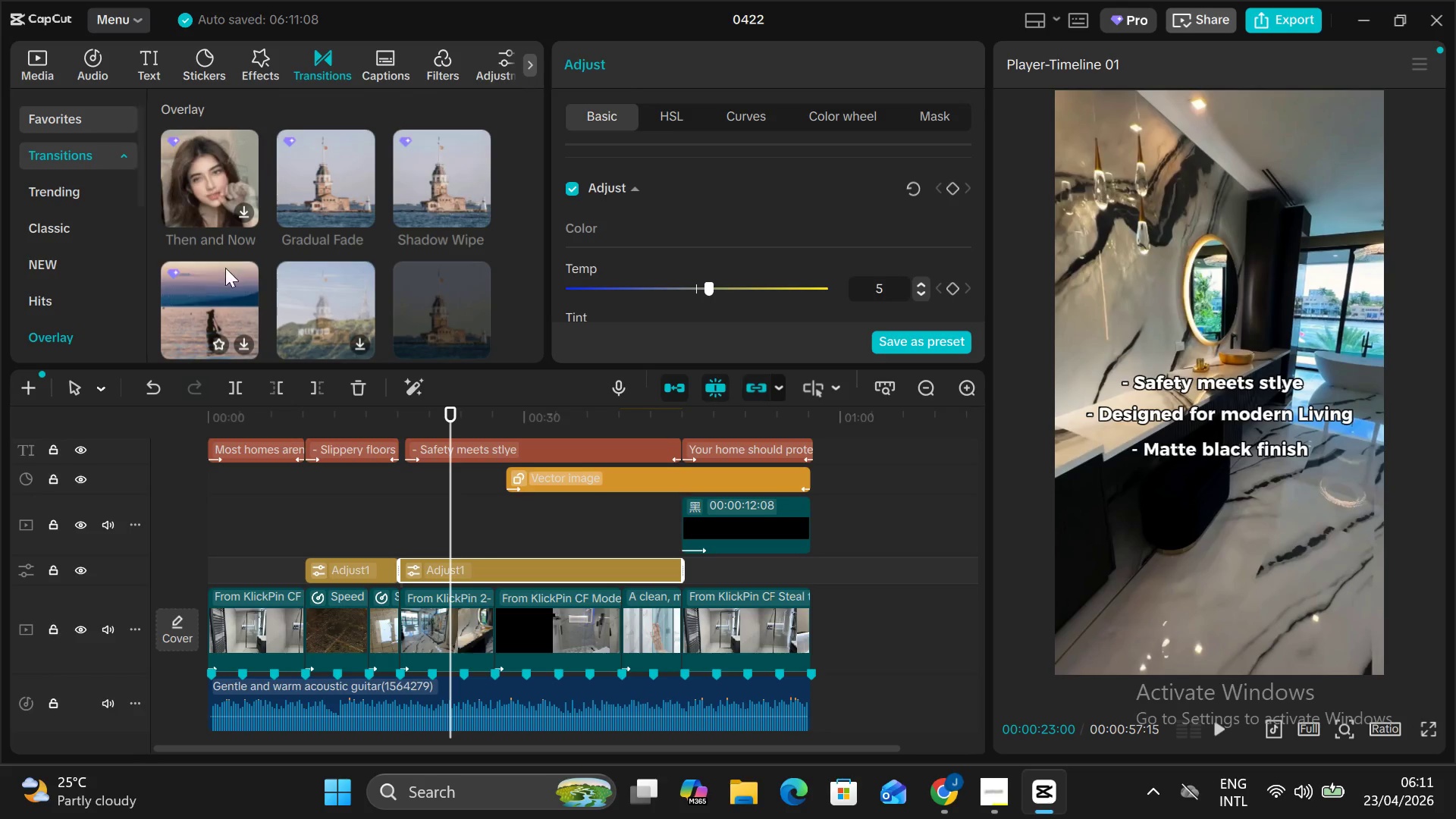 
scroll: coordinate [293, 258], scroll_direction: down, amount: 3.0
 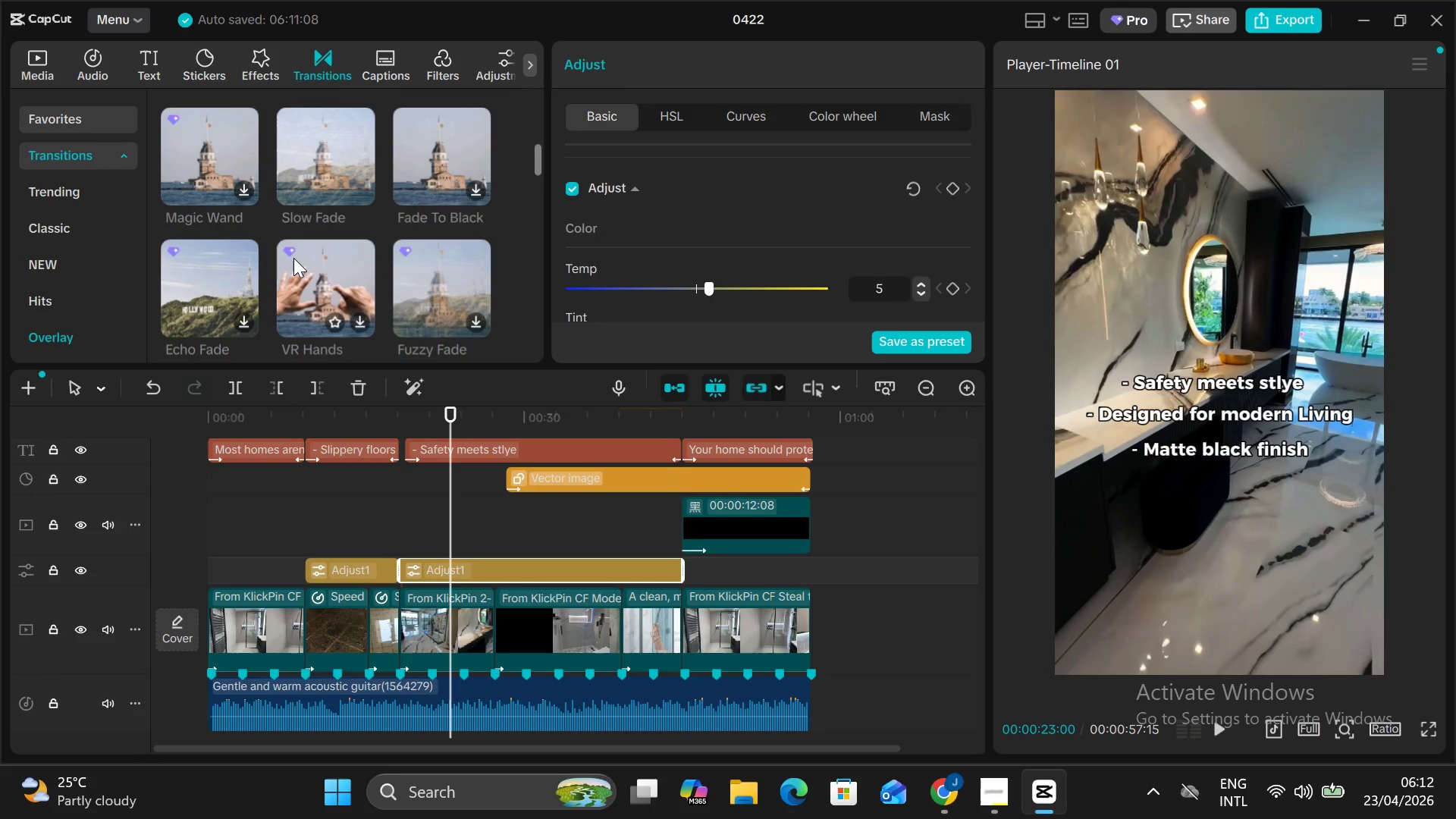 
scroll: coordinate [293, 258], scroll_direction: none, amount: 0.0
 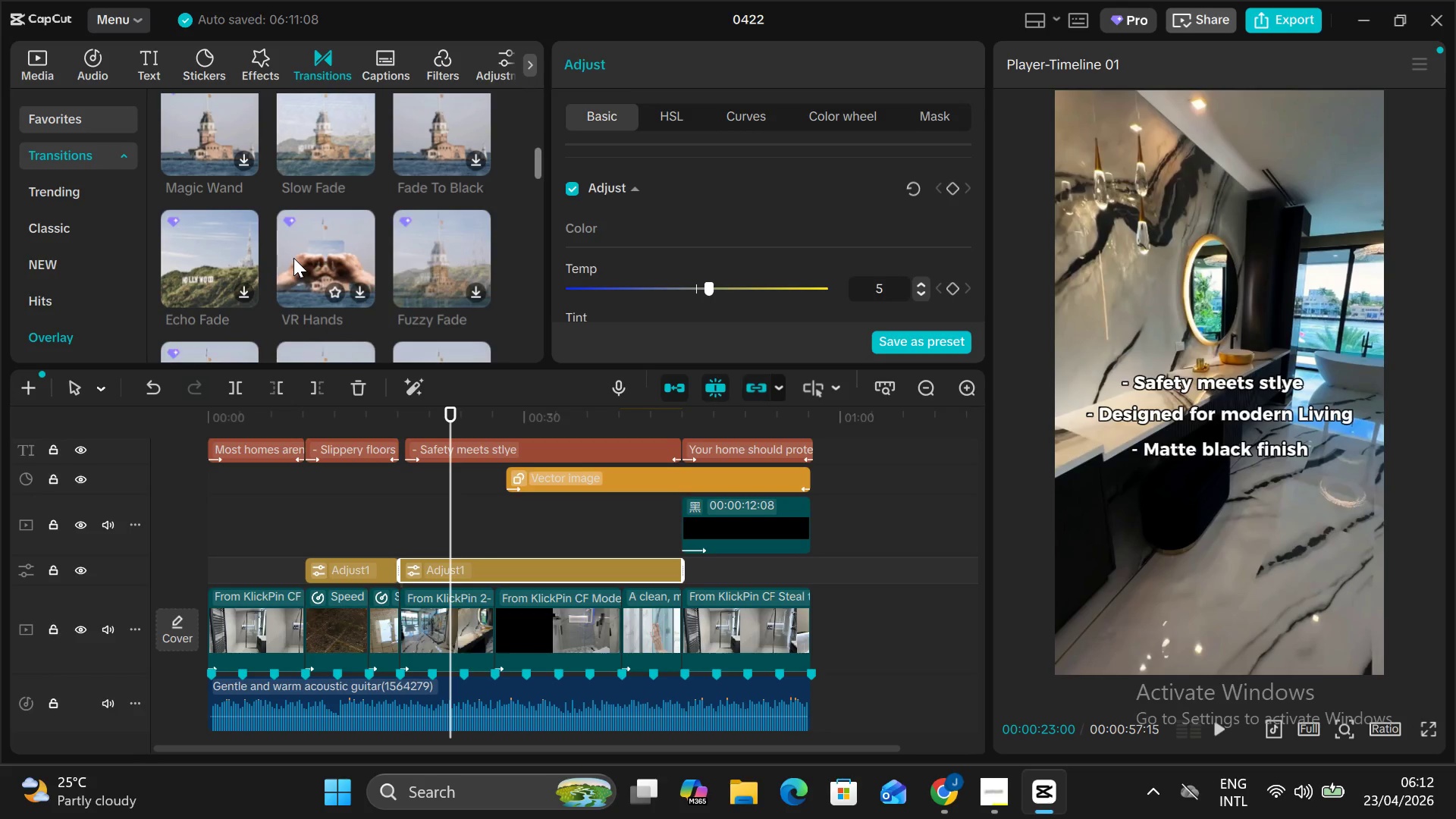 
scroll: coordinate [293, 258], scroll_direction: down, amount: 1.0
 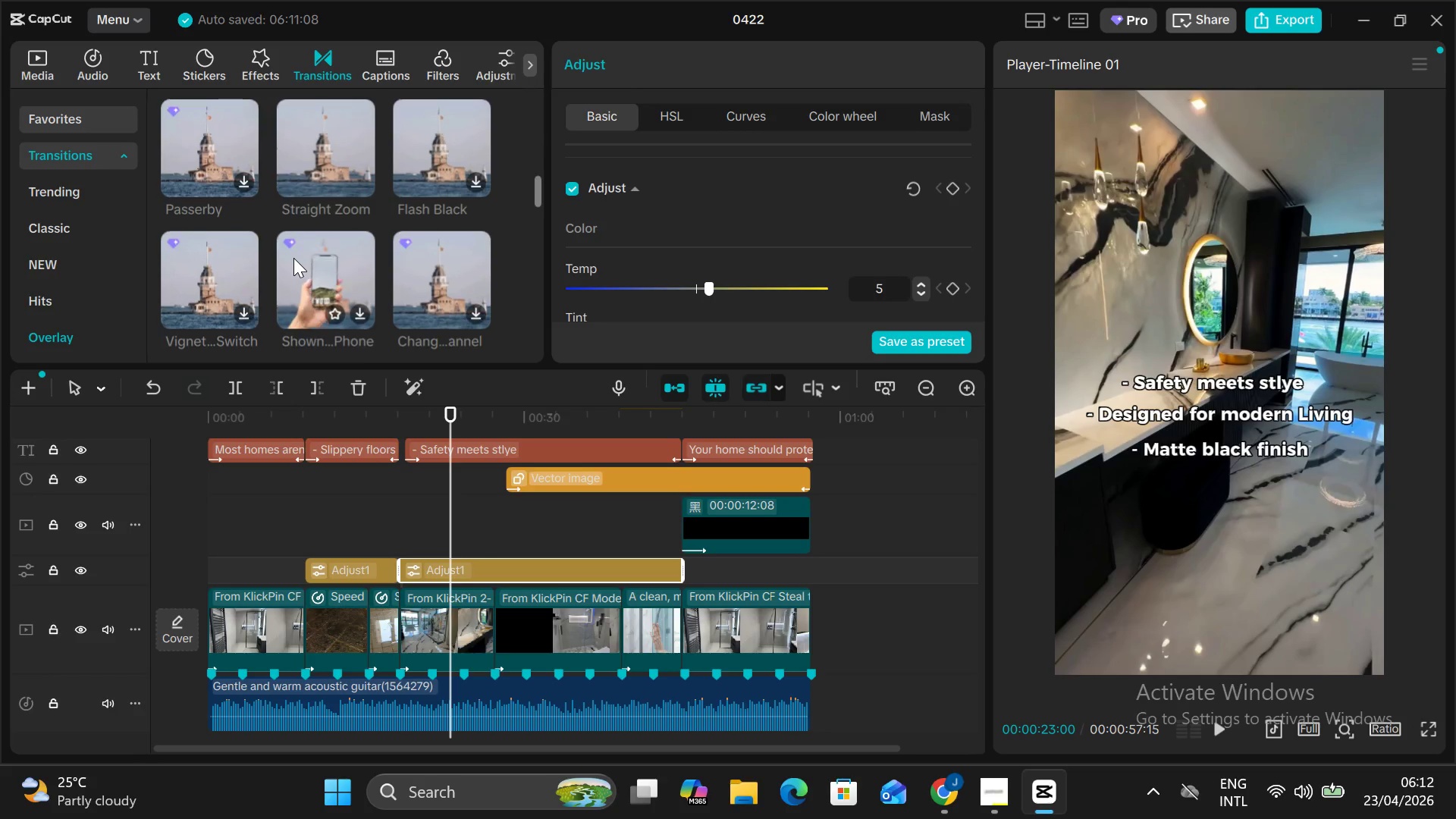 
scroll: coordinate [304, 218], scroll_direction: none, amount: 0.0
 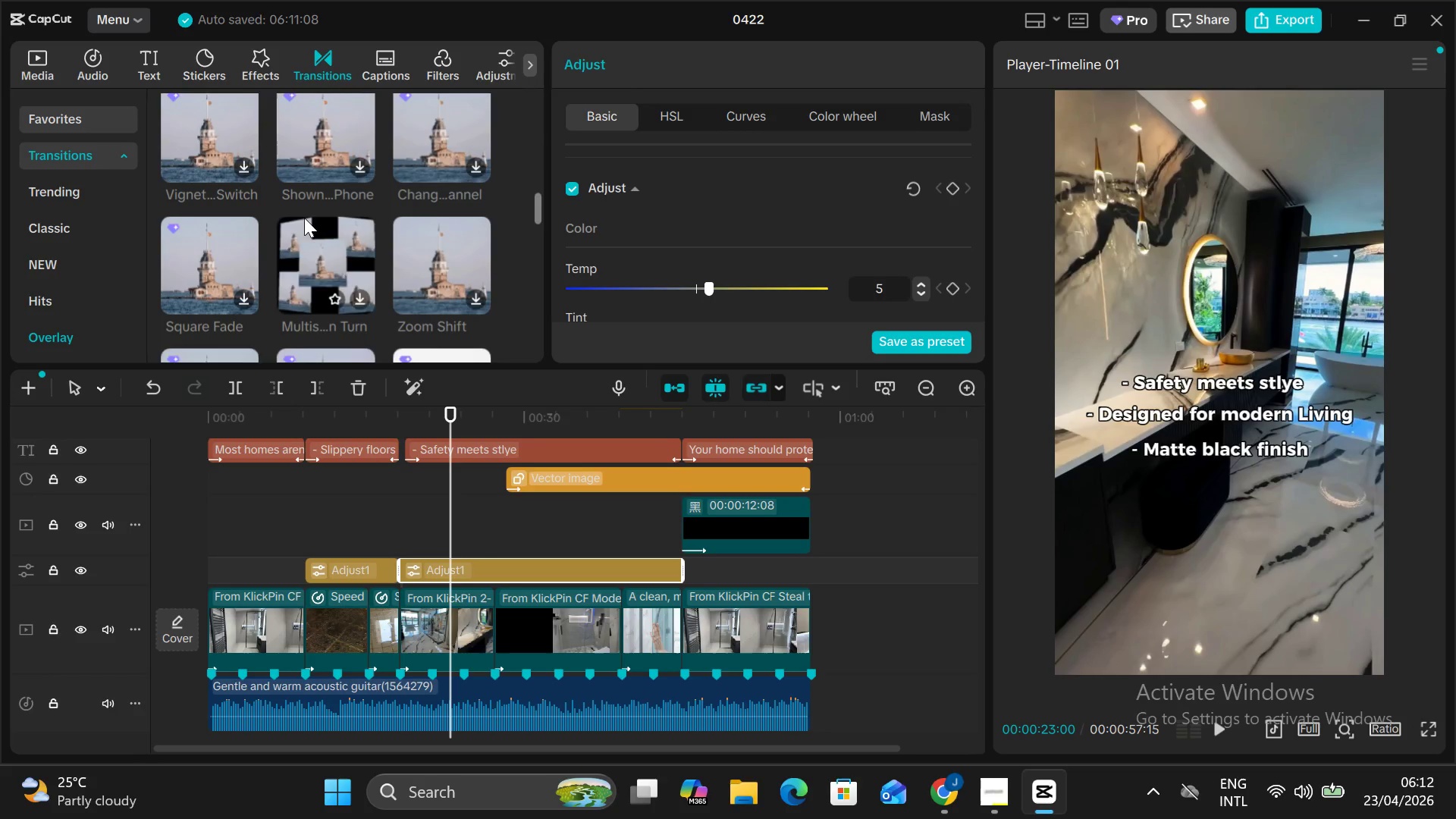 
scroll: coordinate [303, 274], scroll_direction: down, amount: 6.0
 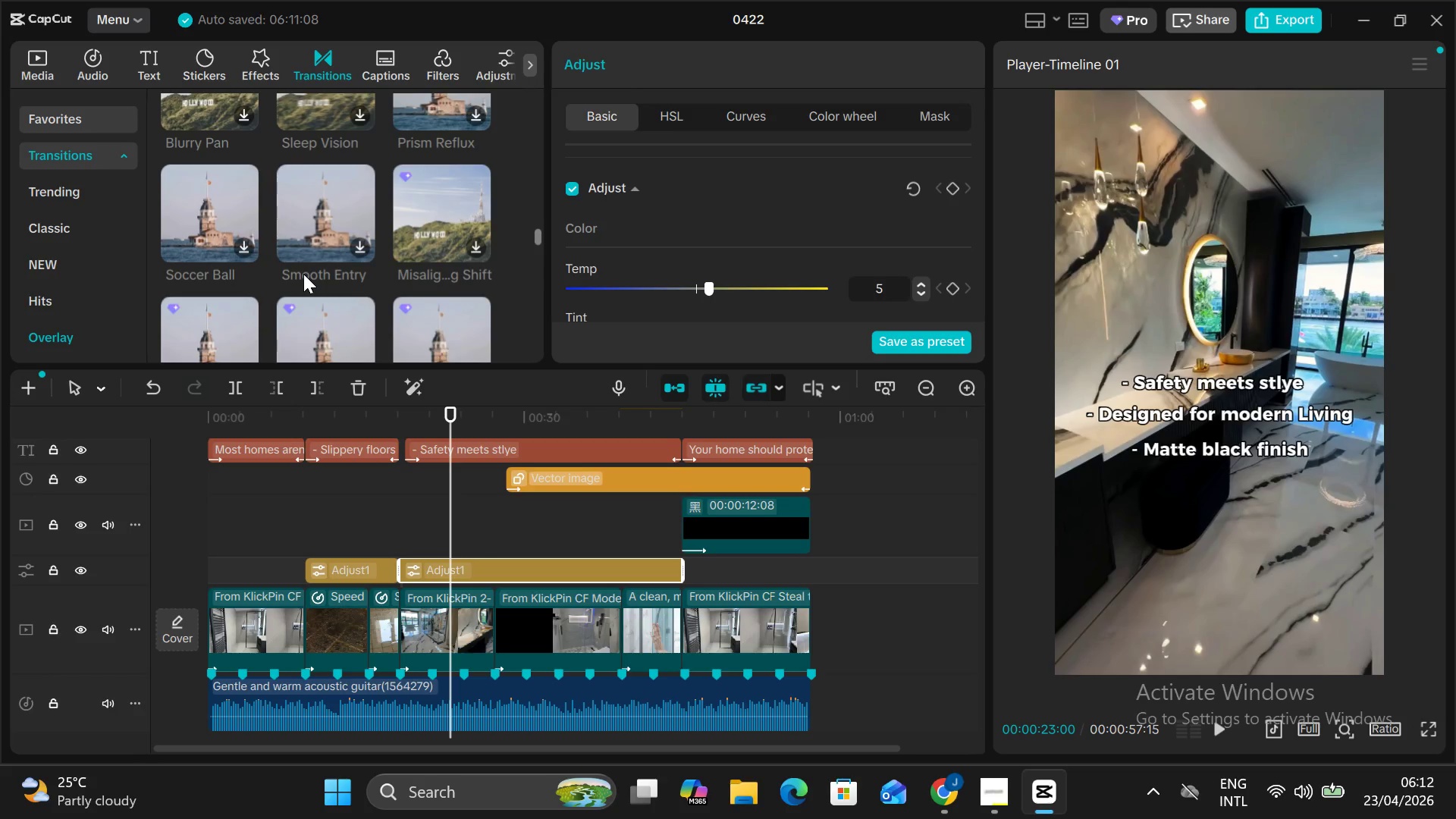 
scroll: coordinate [303, 274], scroll_direction: none, amount: 0.0
 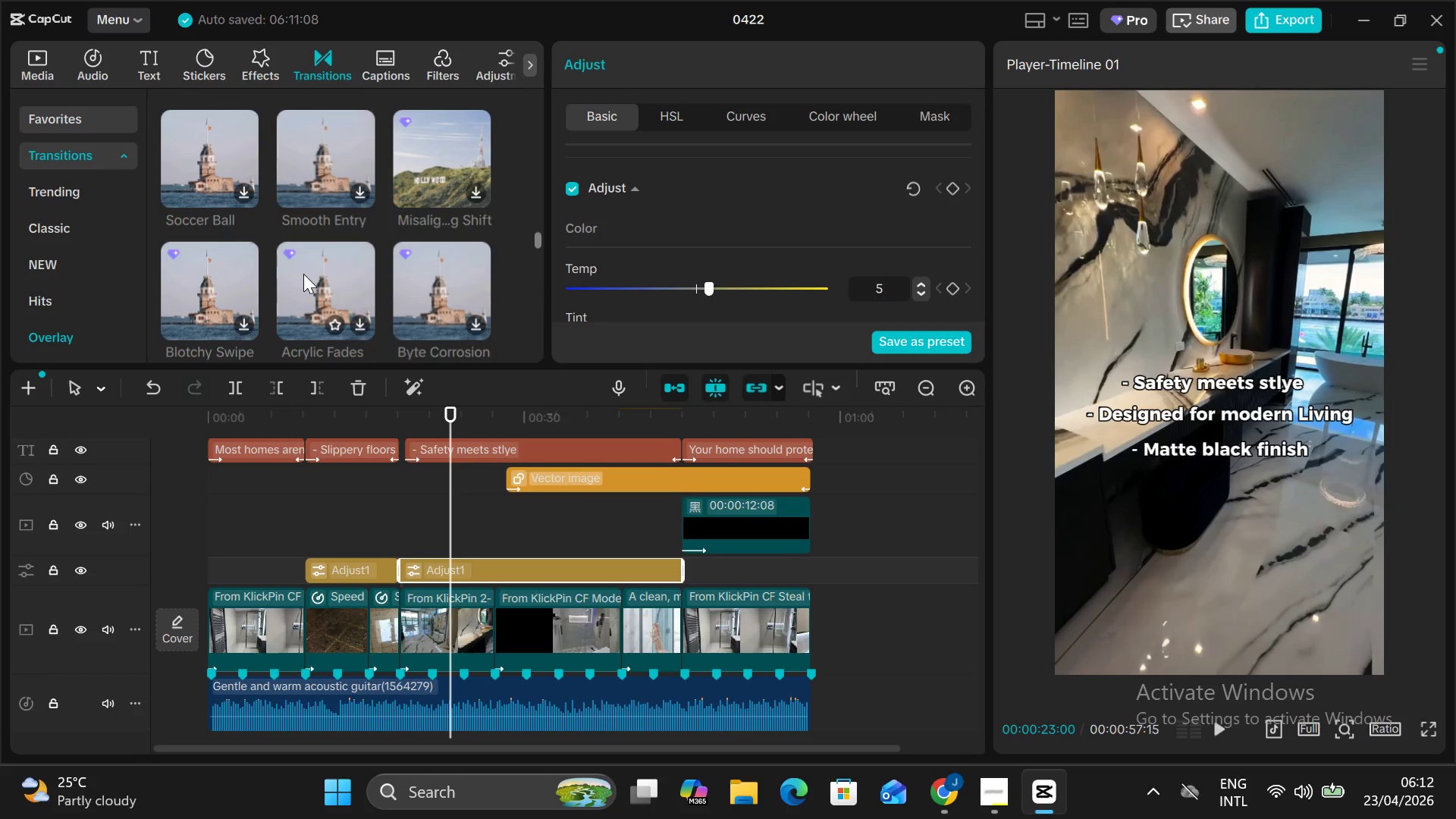 
scroll: coordinate [303, 274], scroll_direction: down, amount: 1.0
 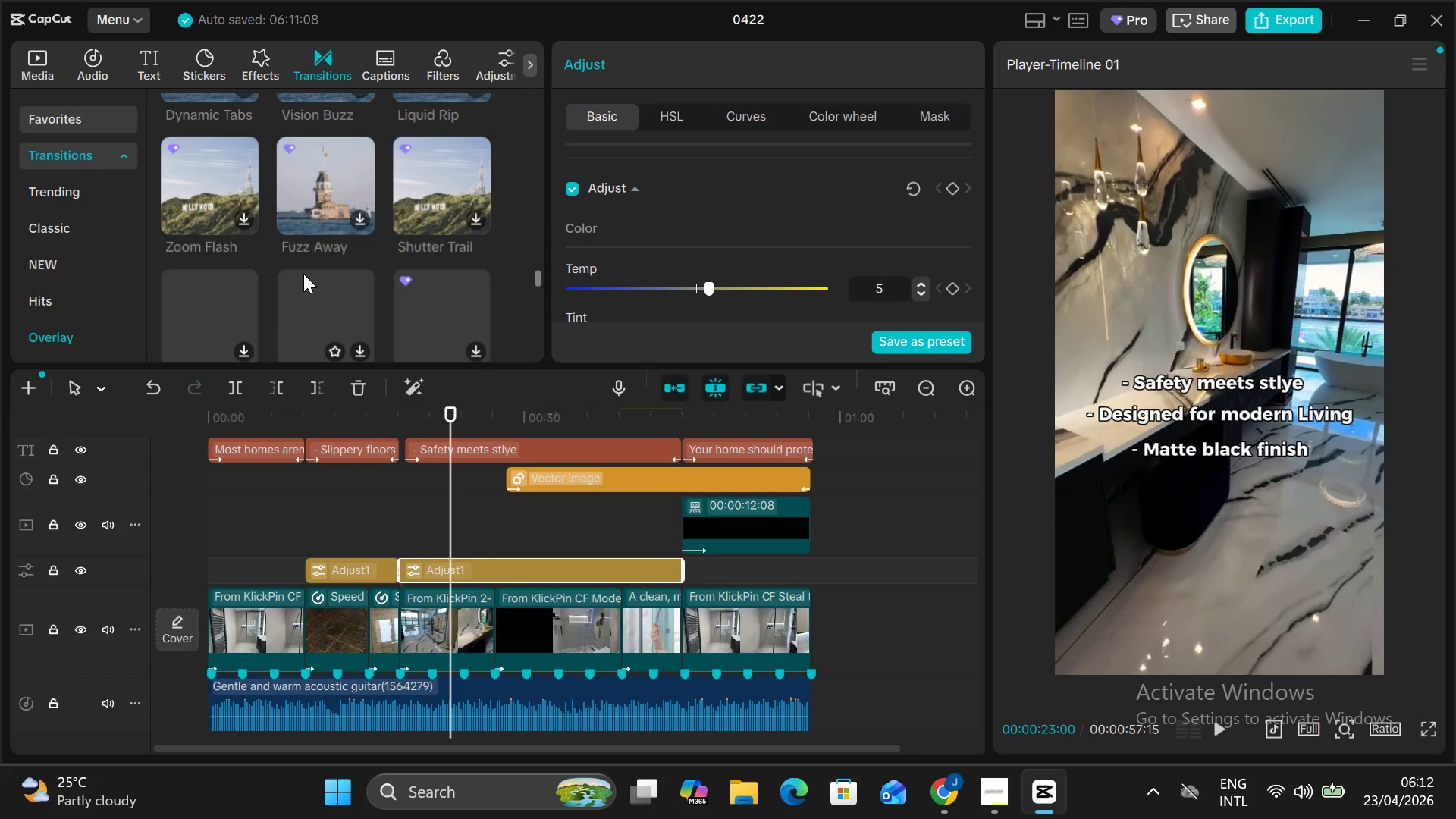 
scroll: coordinate [314, 206], scroll_direction: none, amount: 0.0
 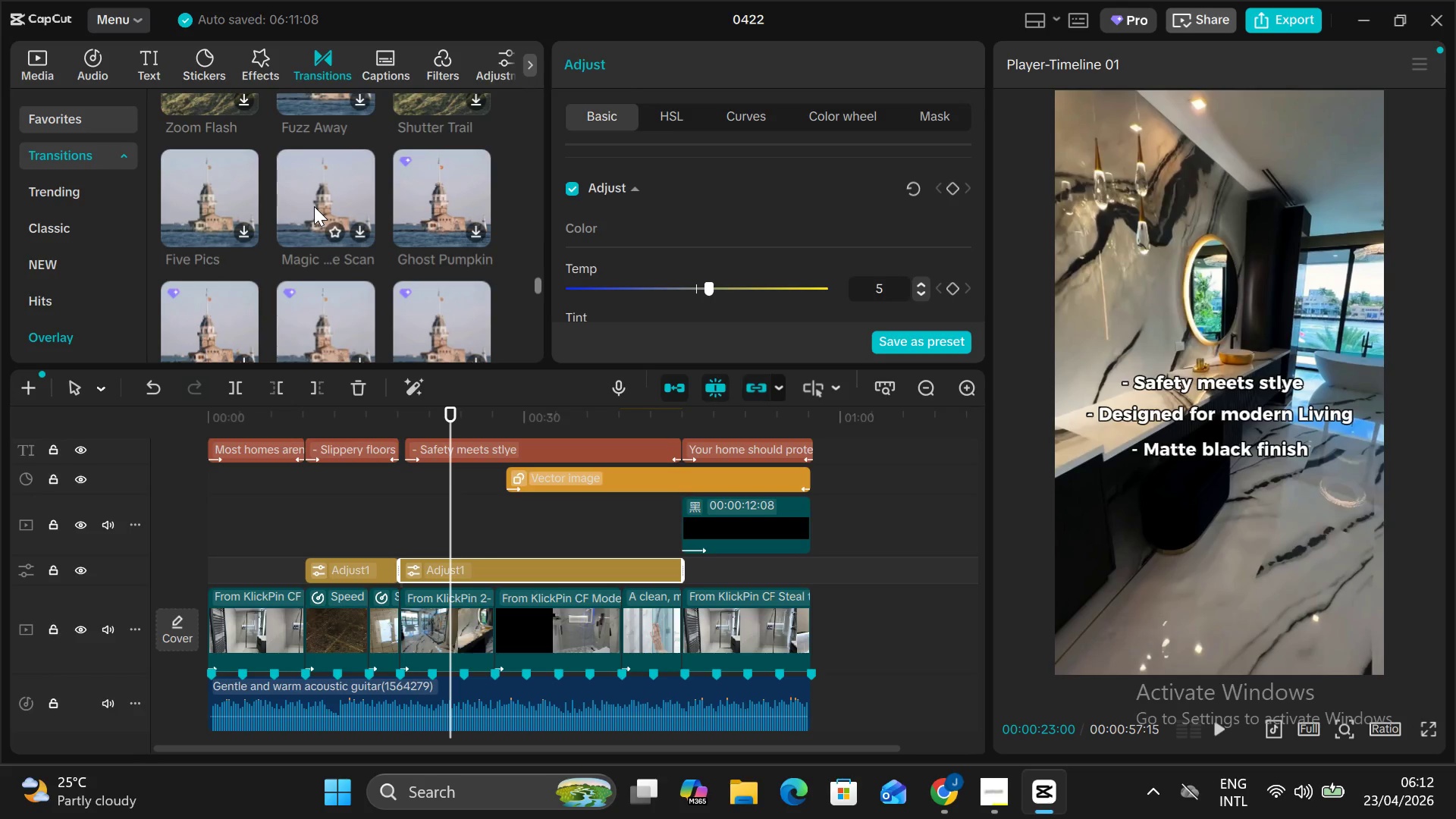 
scroll: coordinate [315, 205], scroll_direction: down, amount: 3.0
 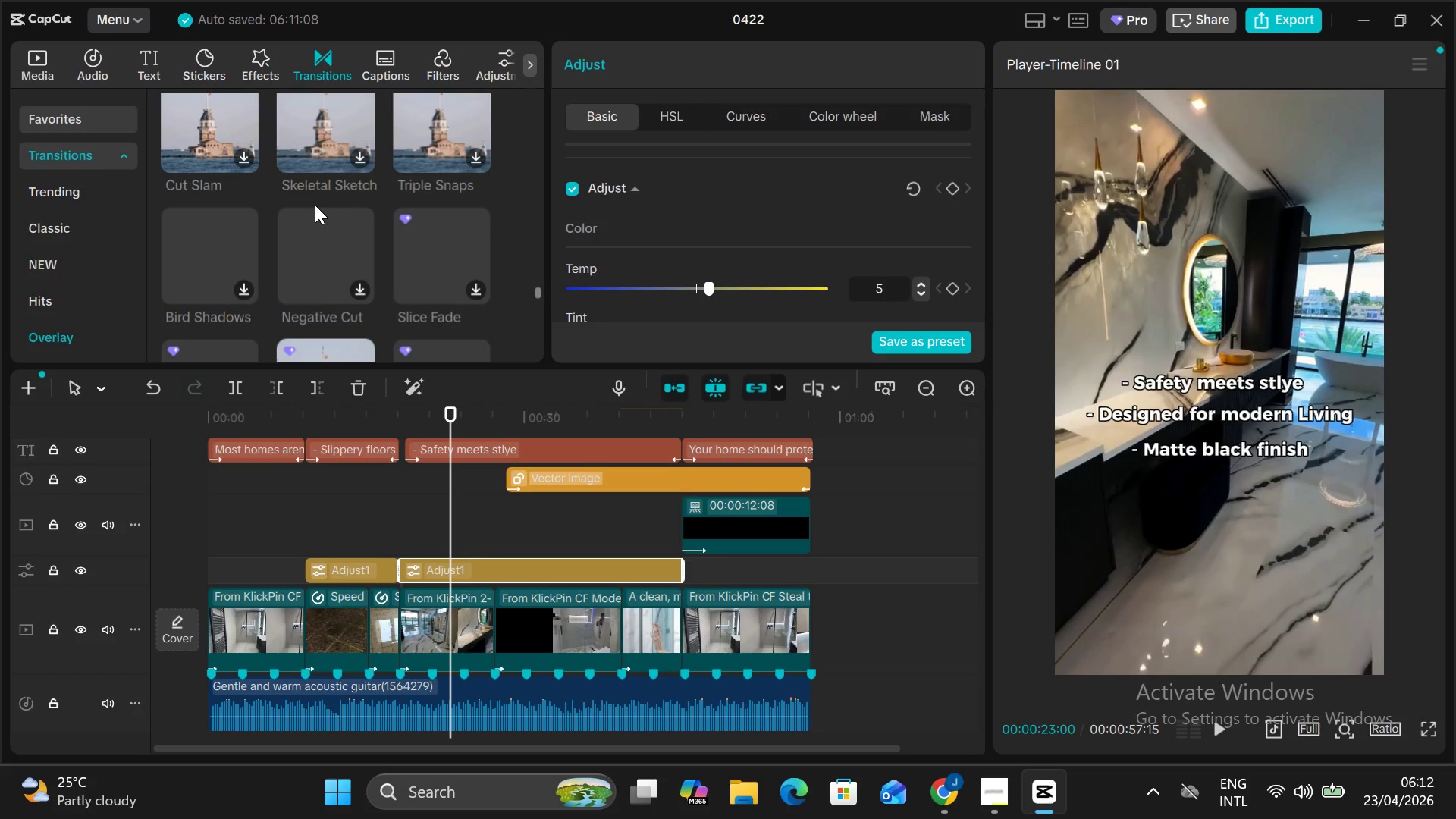 
scroll: coordinate [315, 205], scroll_direction: none, amount: 0.0
 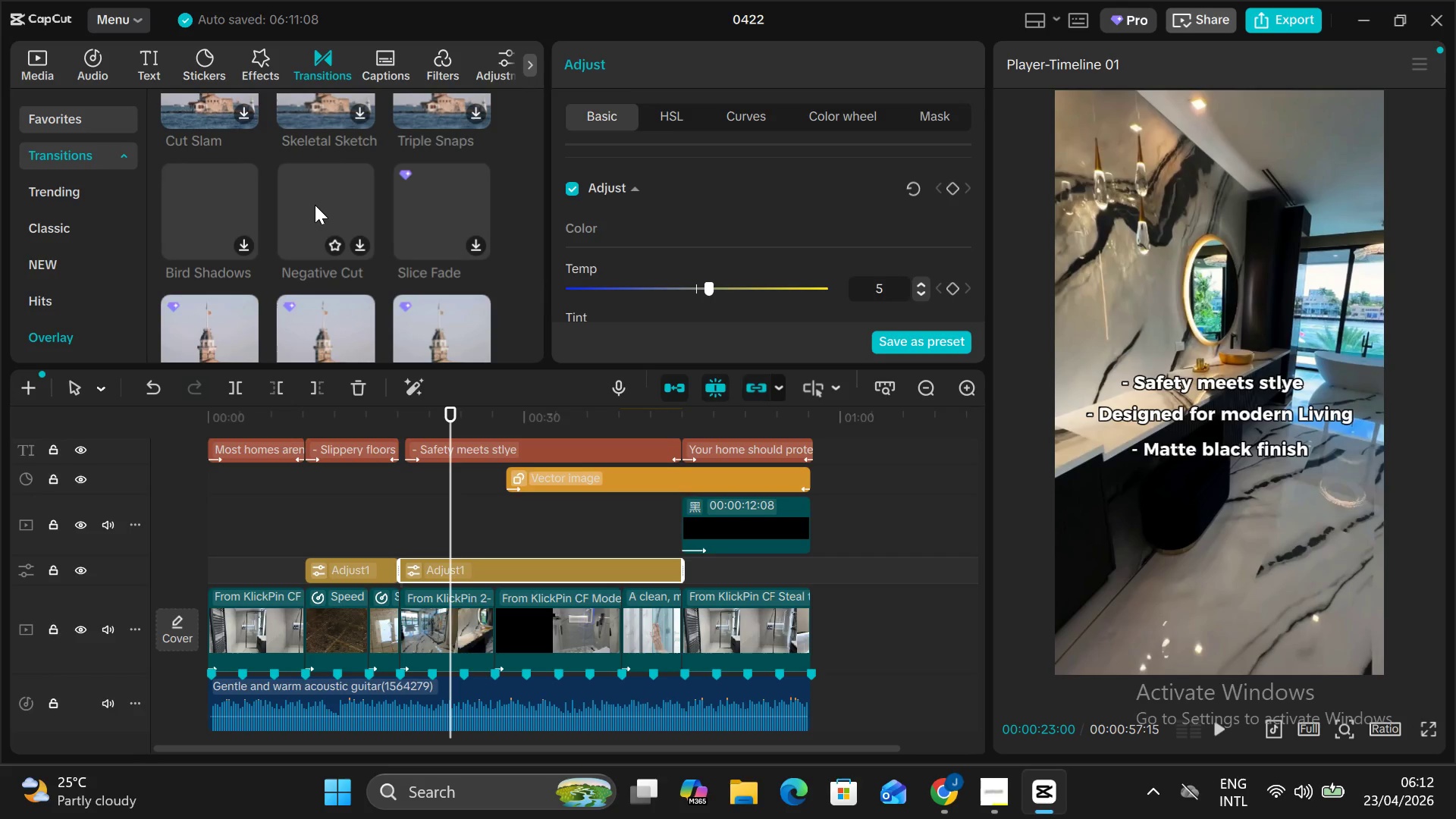 
scroll: coordinate [315, 205], scroll_direction: down, amount: 2.0
 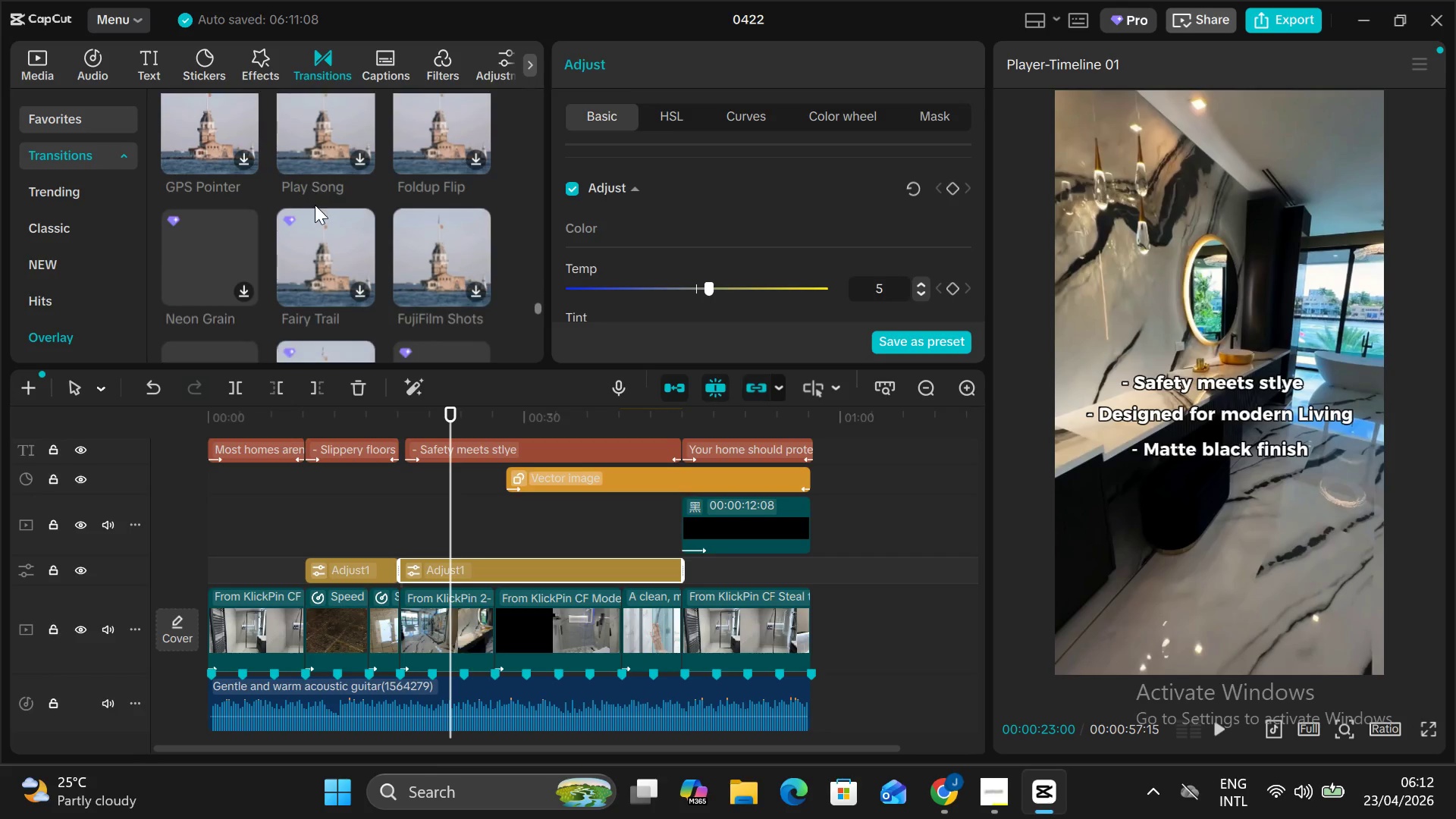 
scroll: coordinate [315, 205], scroll_direction: none, amount: 0.0
 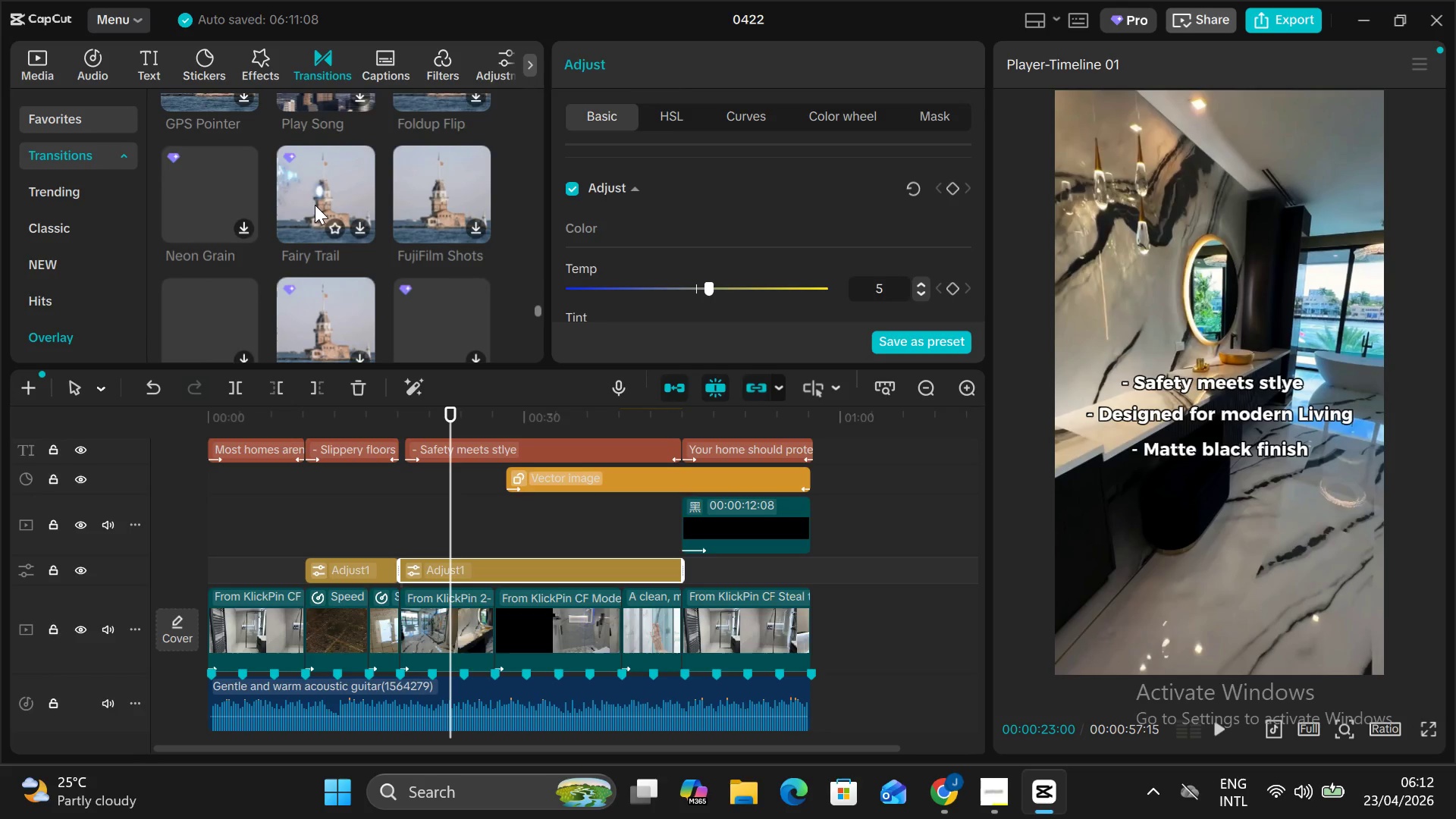 
scroll: coordinate [315, 205], scroll_direction: down, amount: 7.0
 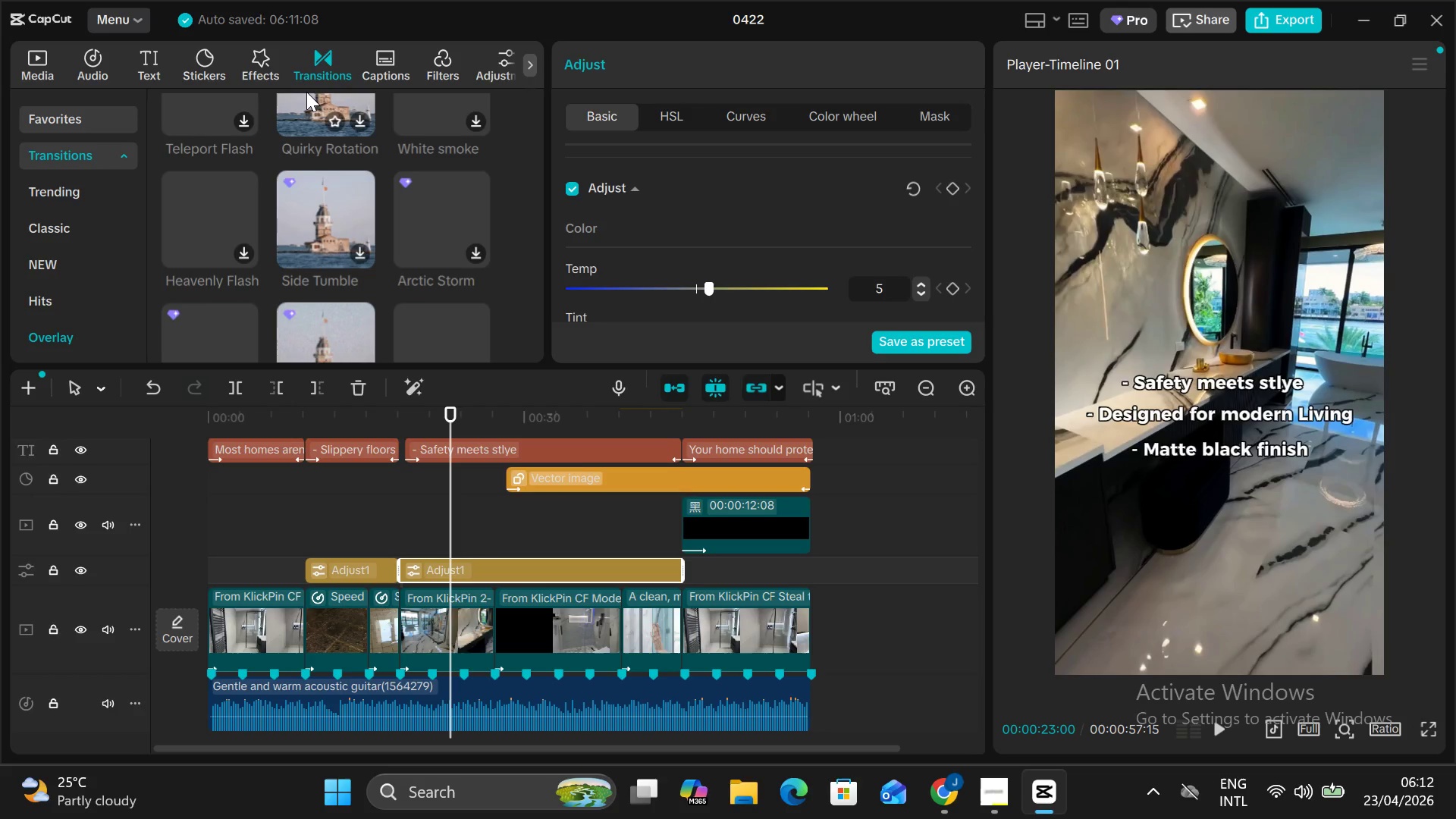 
scroll: coordinate [306, 92], scroll_direction: none, amount: 0.0
 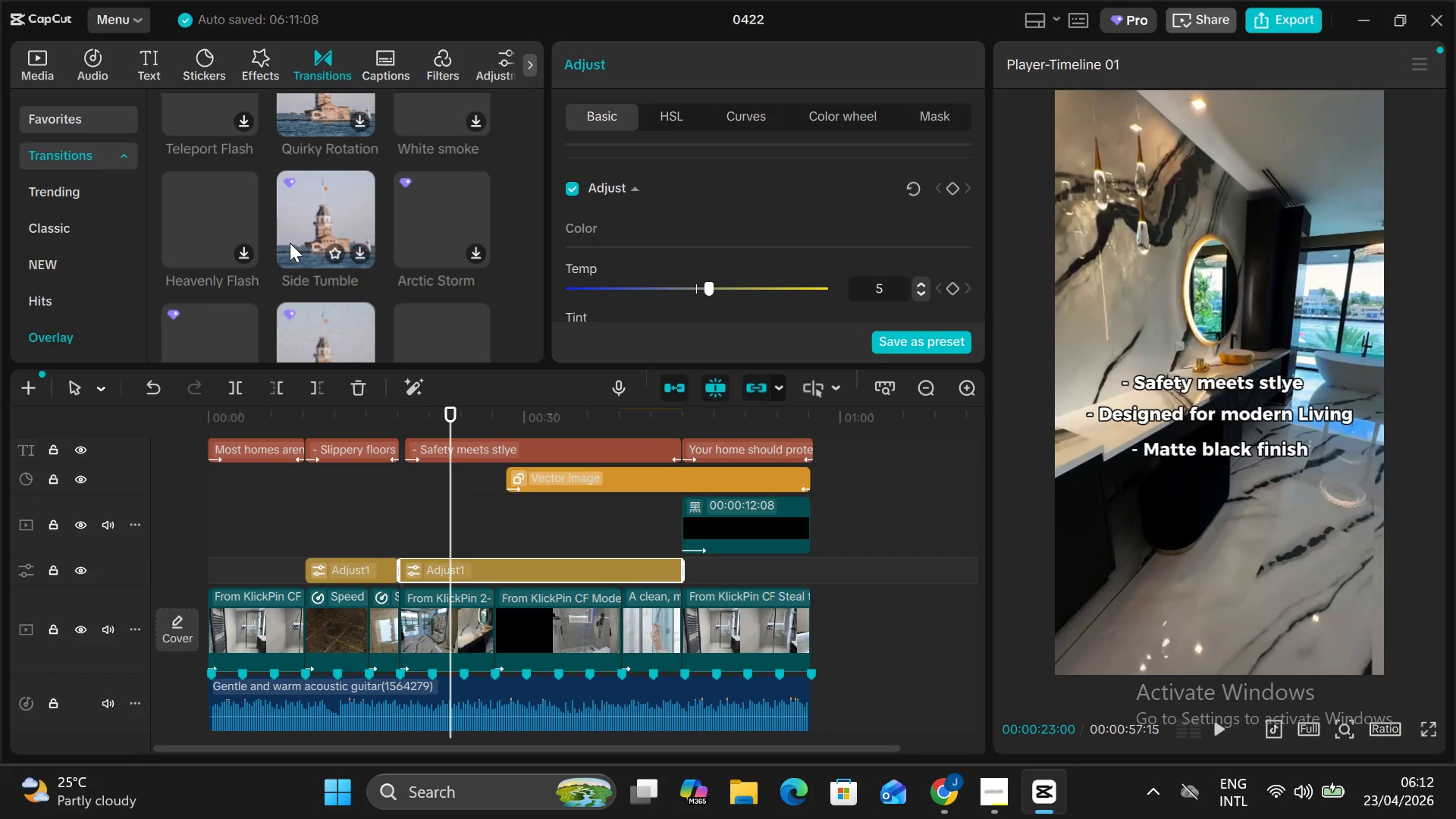 
scroll: coordinate [290, 243], scroll_direction: down, amount: 4.0
 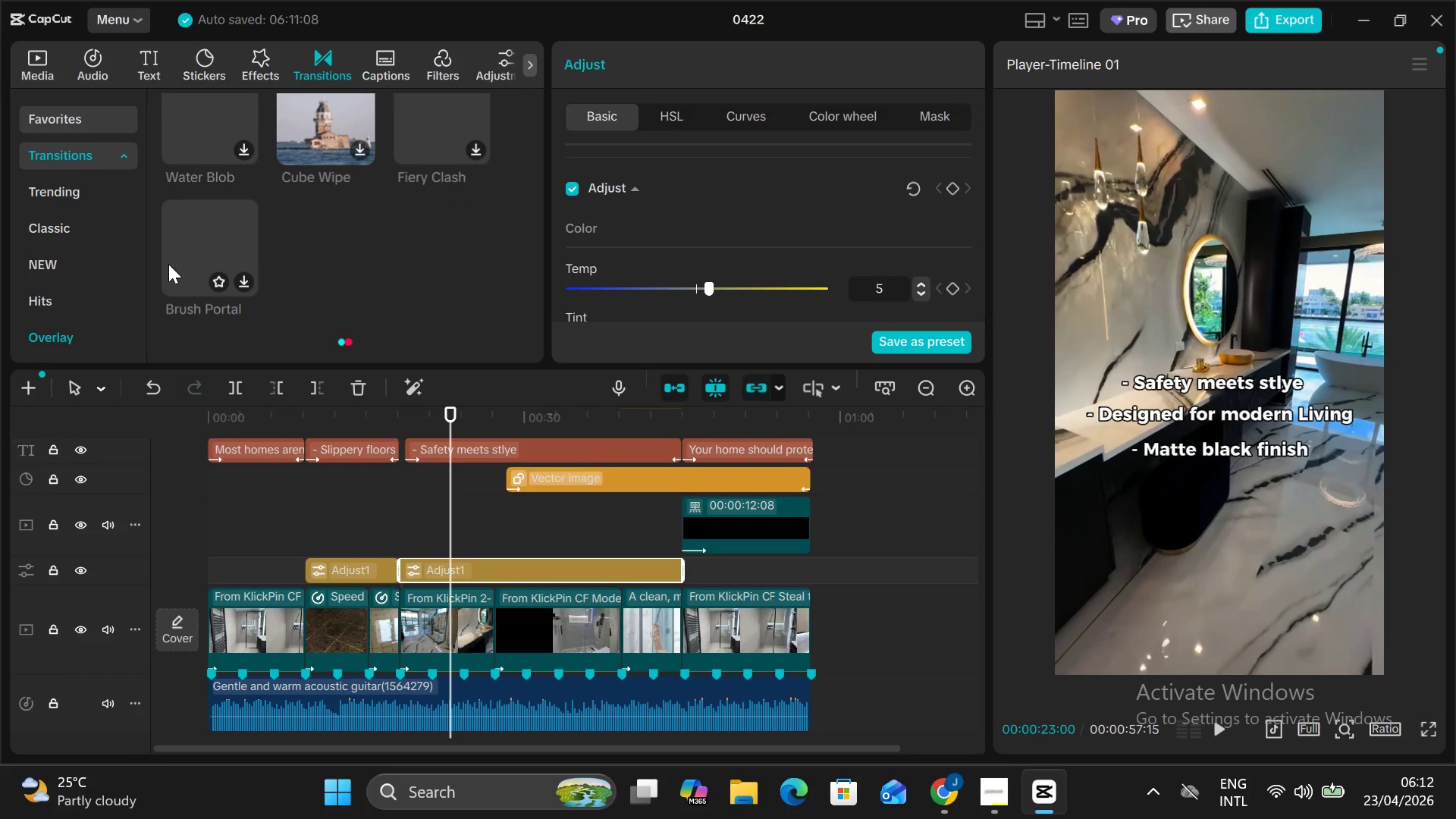 
mouse_move([218, 208])
 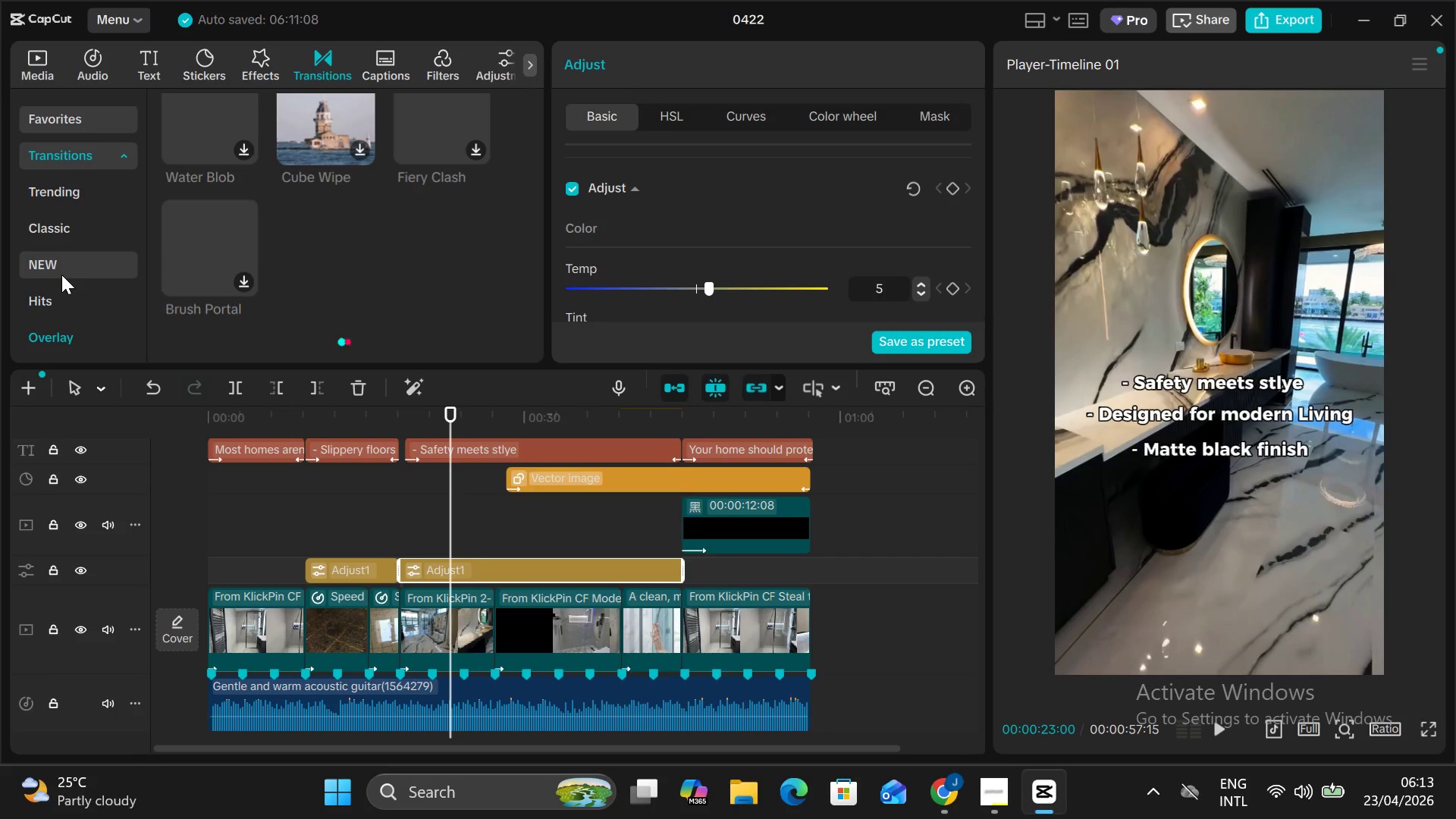 
wait(5.49)
 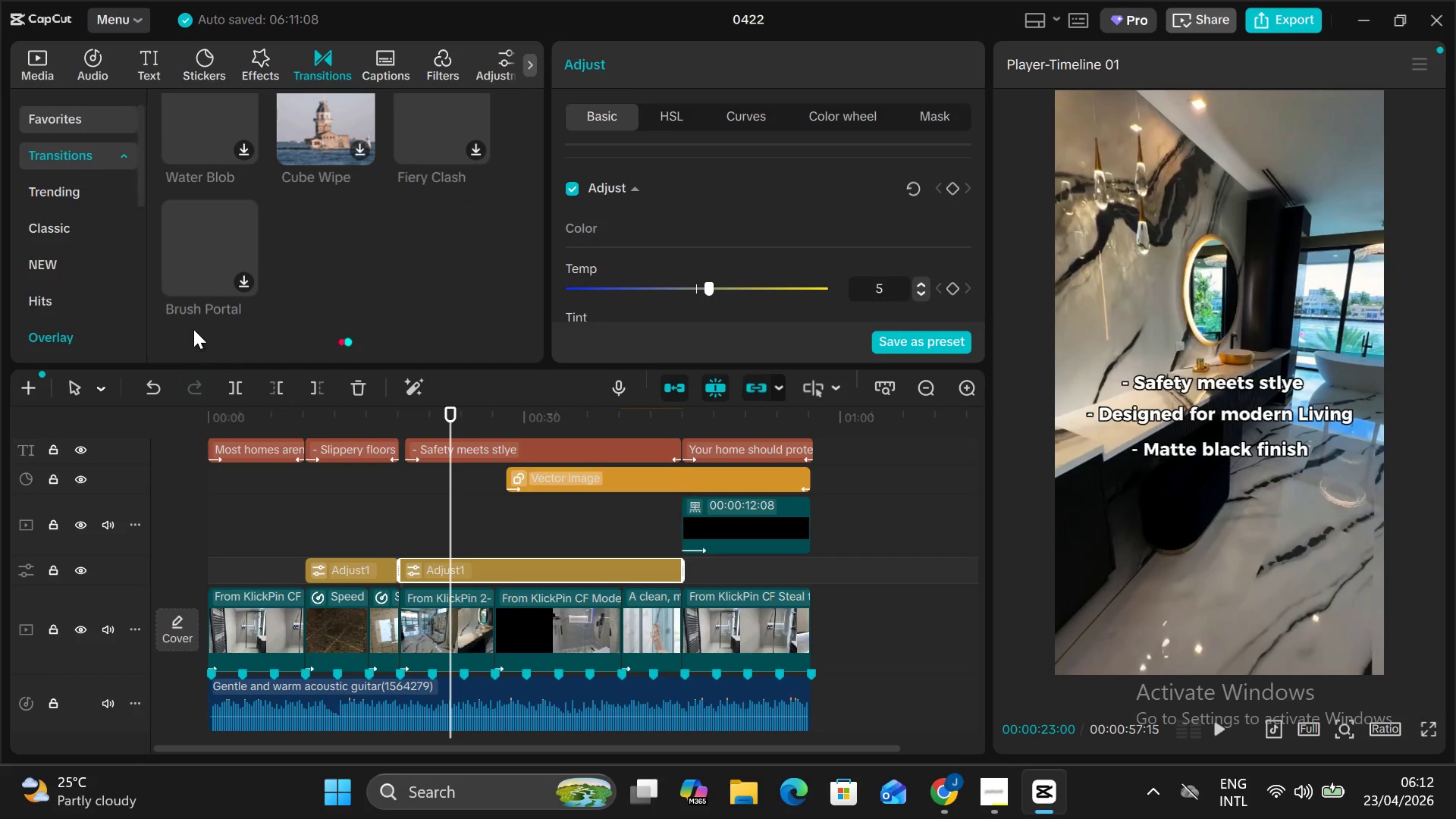 
left_click([61, 275])
 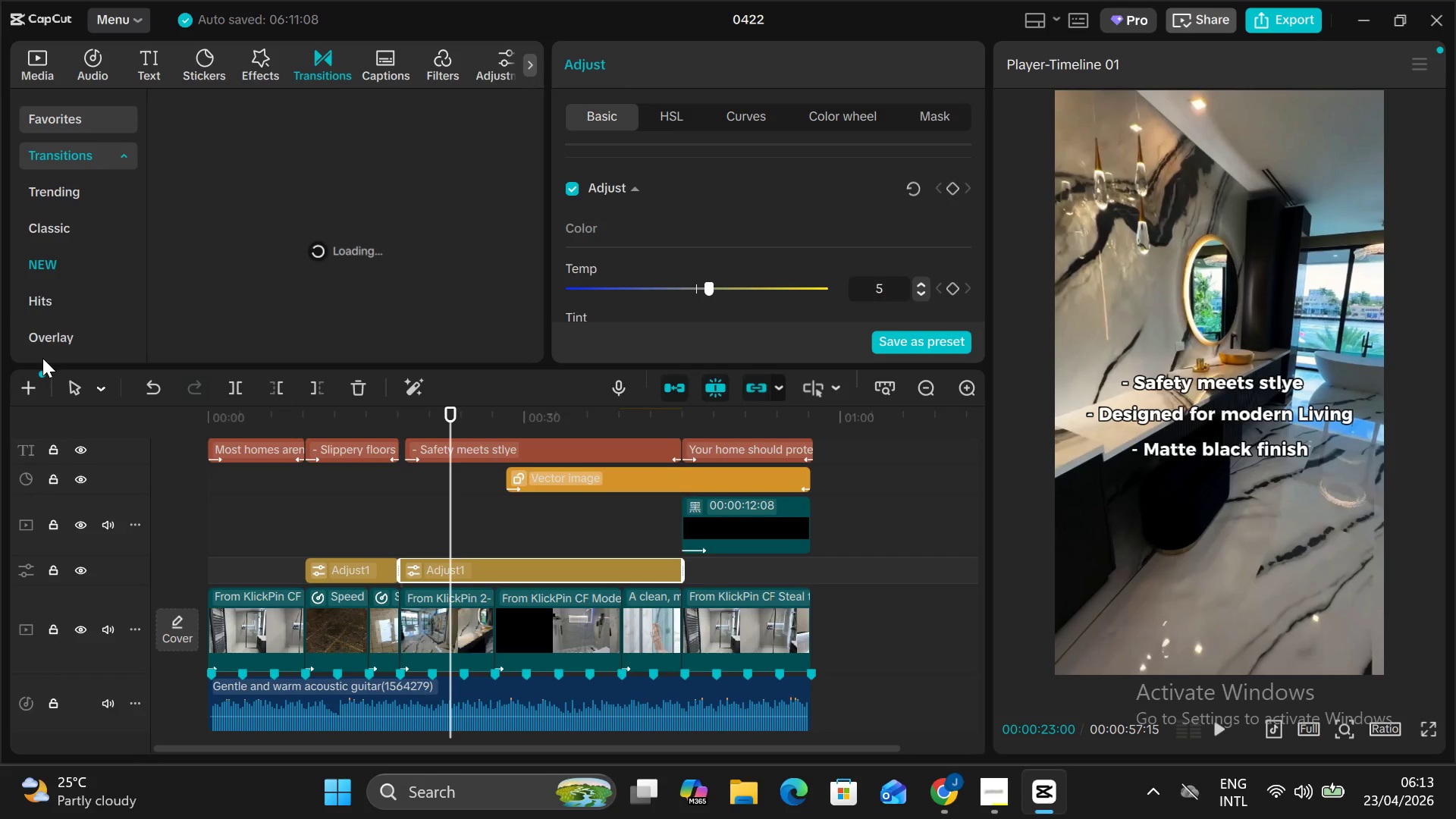 
left_click([38, 355])
 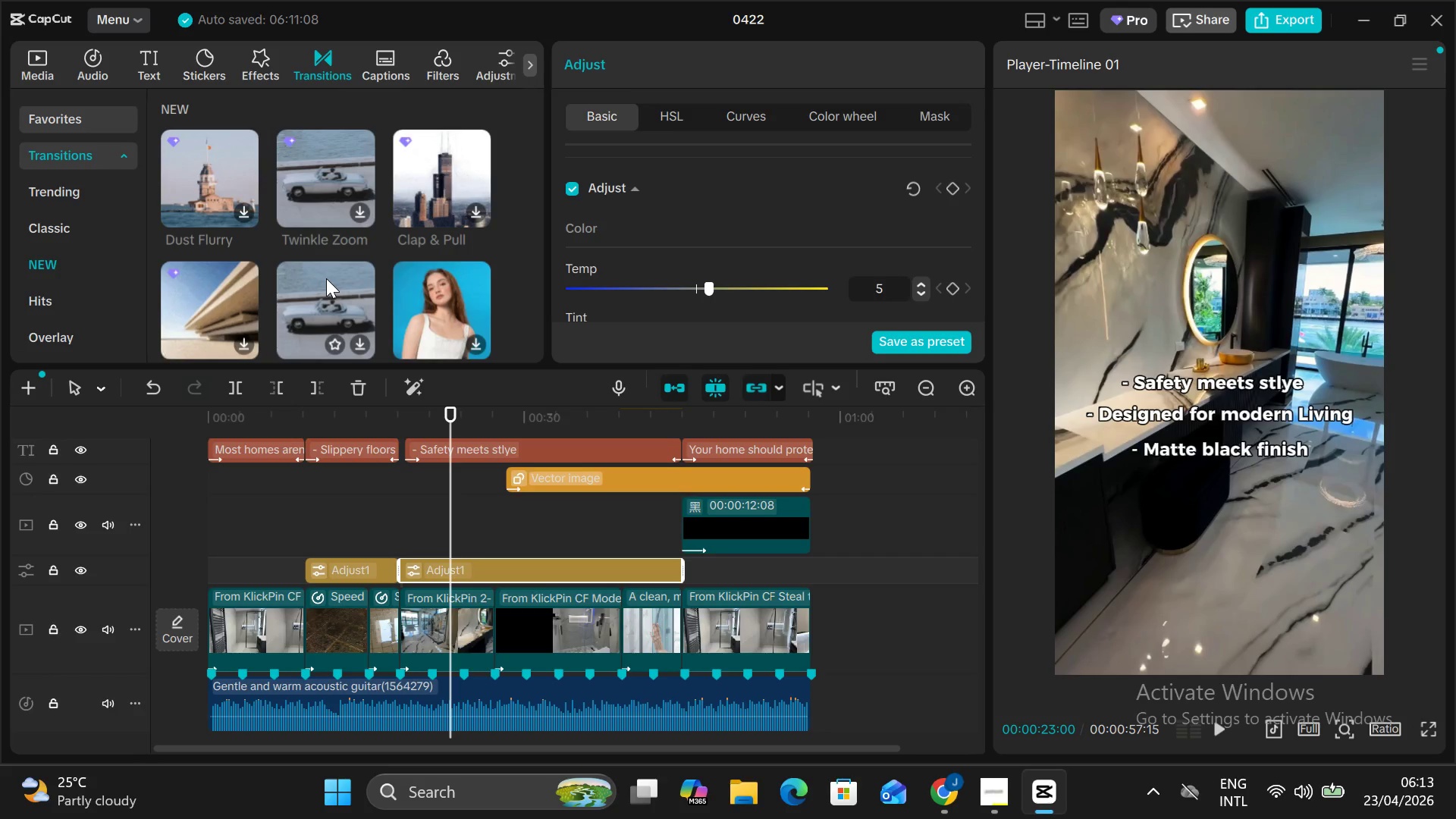 
scroll: coordinate [326, 273], scroll_direction: none, amount: 0.0
 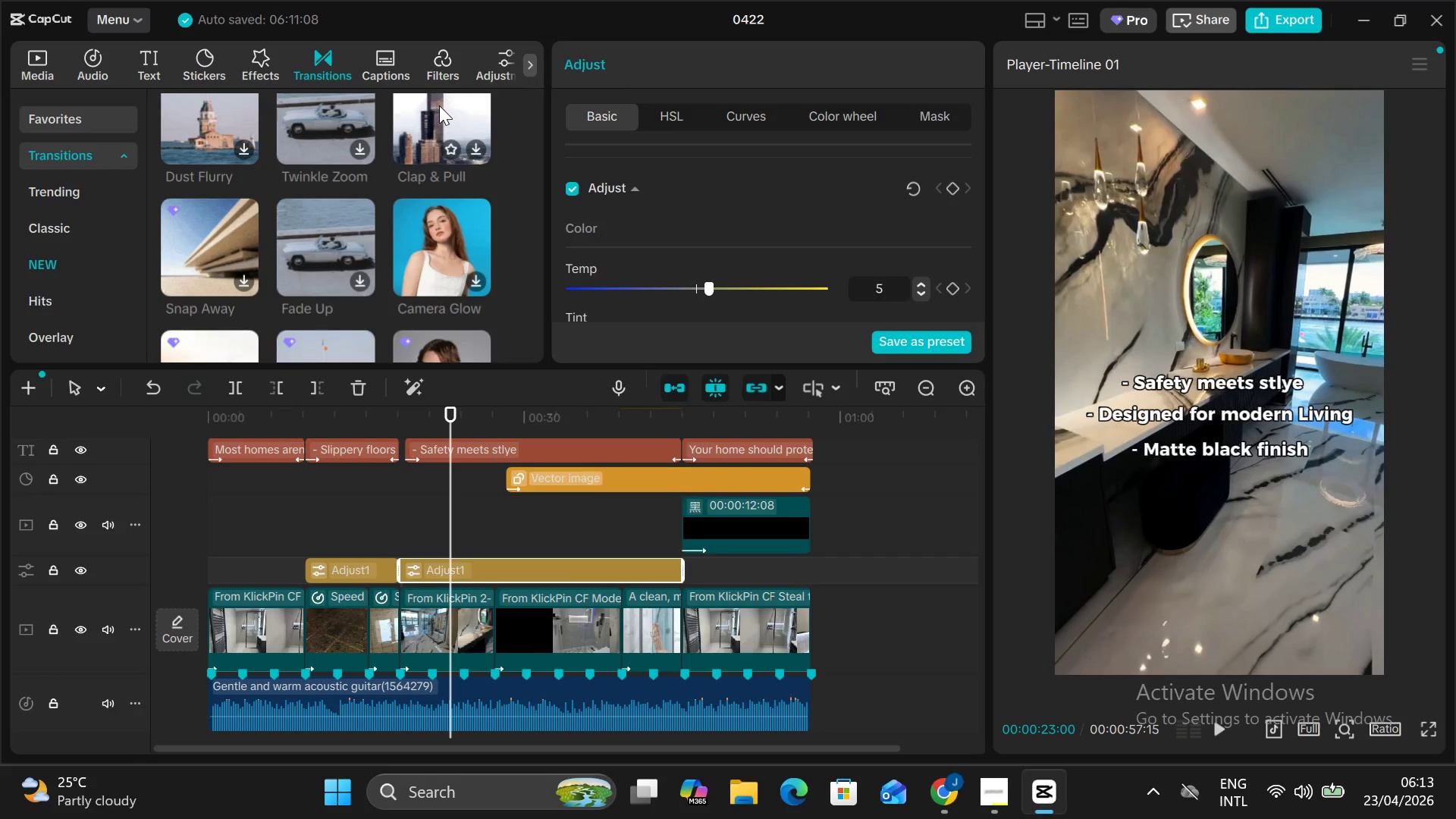 
scroll: coordinate [397, 214], scroll_direction: down, amount: 6.0
 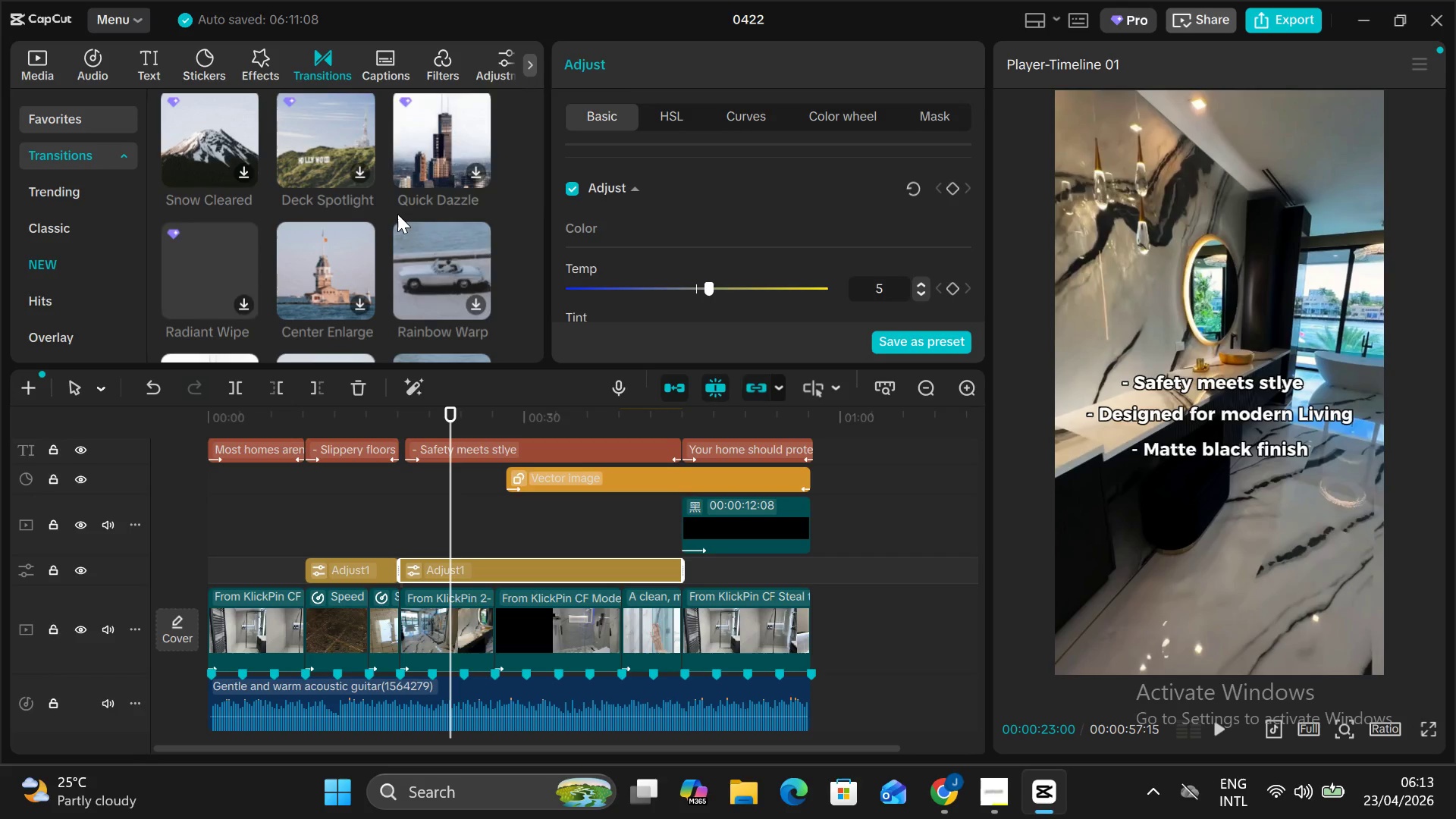 
scroll: coordinate [395, 265], scroll_direction: none, amount: 0.0
 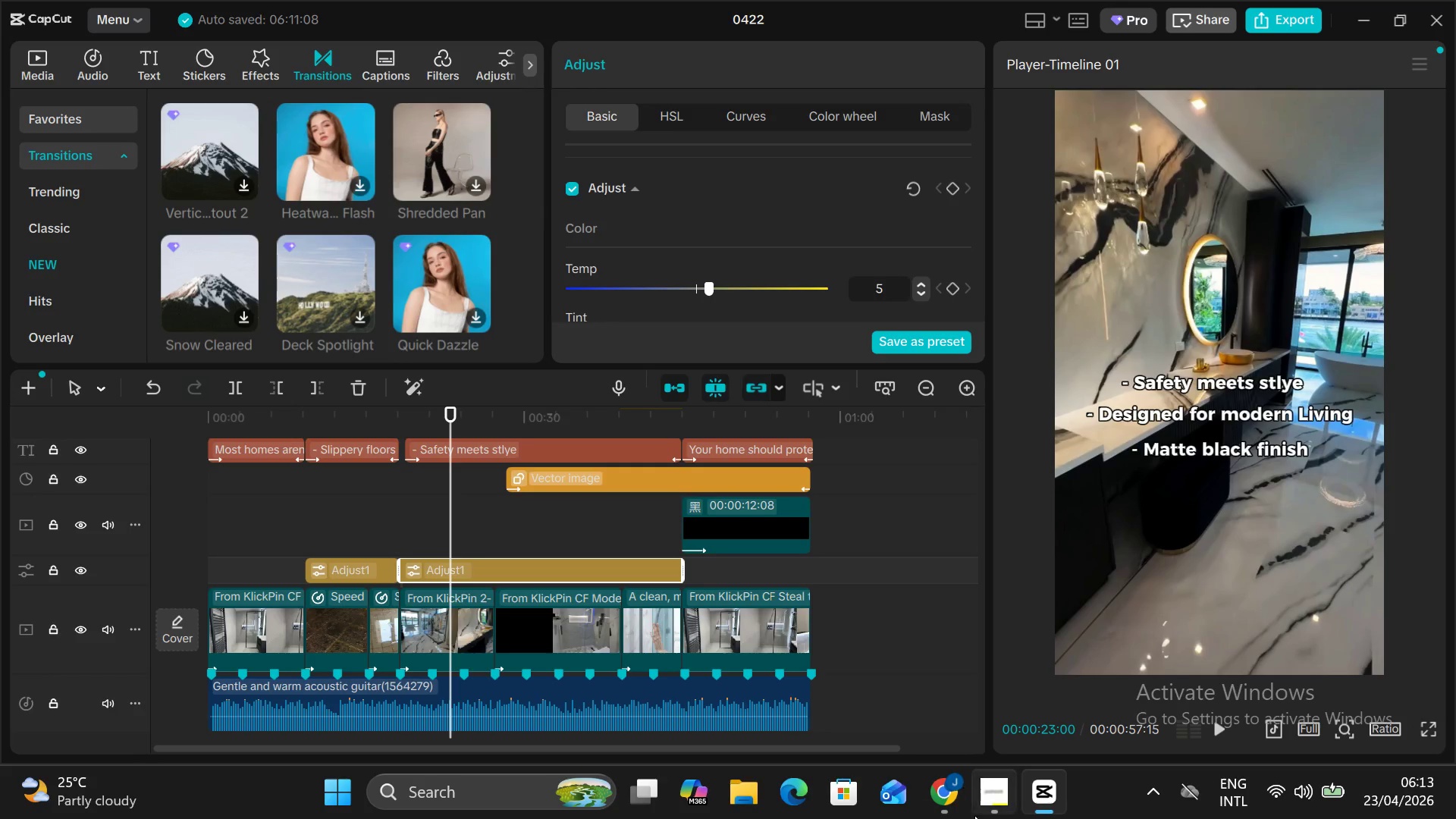 
left_click([978, 814])